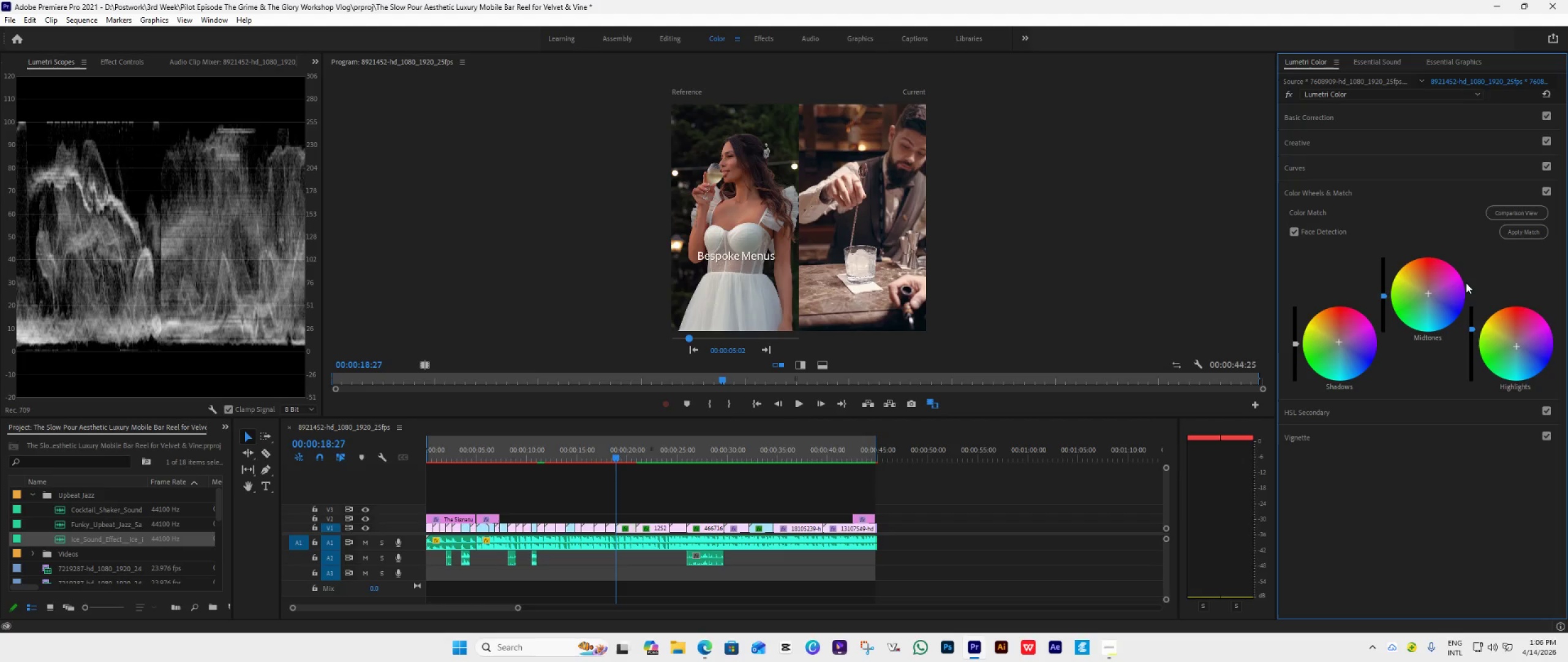 
wait(5.31)
 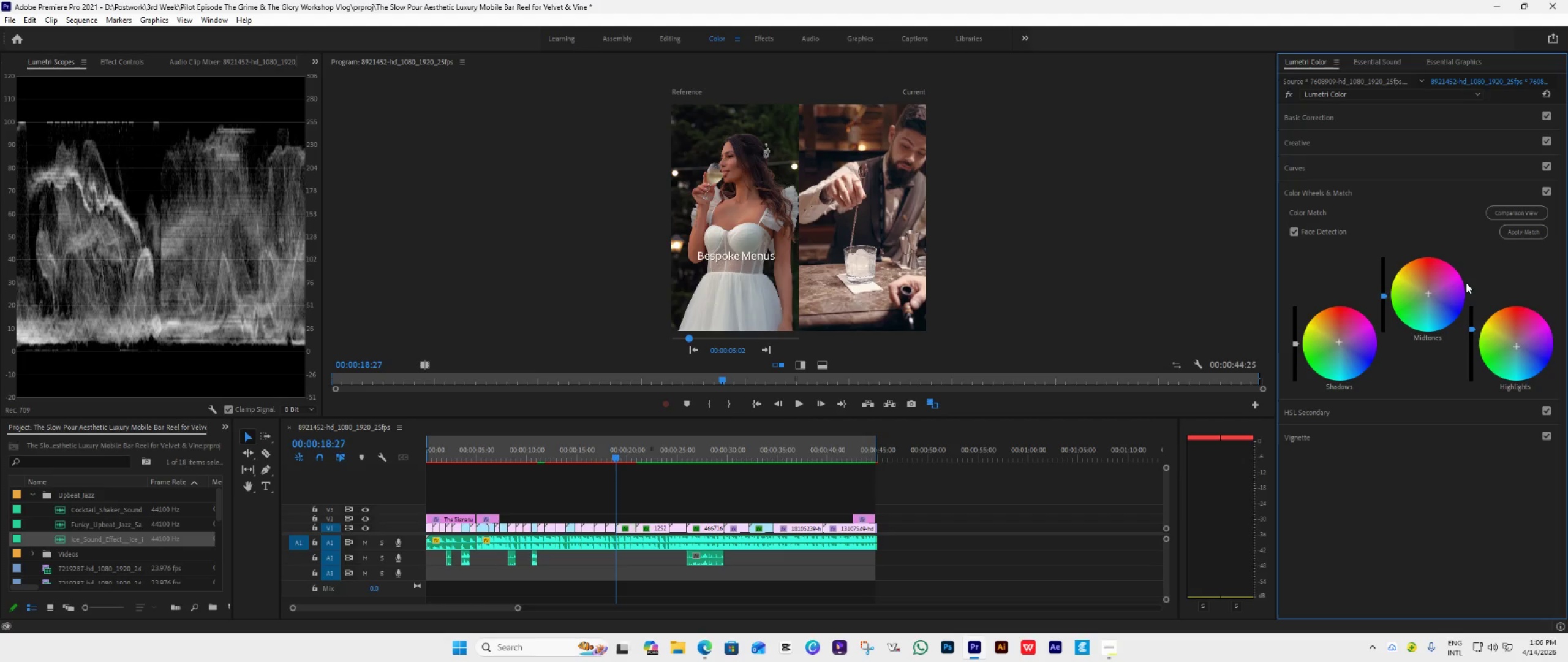 
key(ArrowDown)
 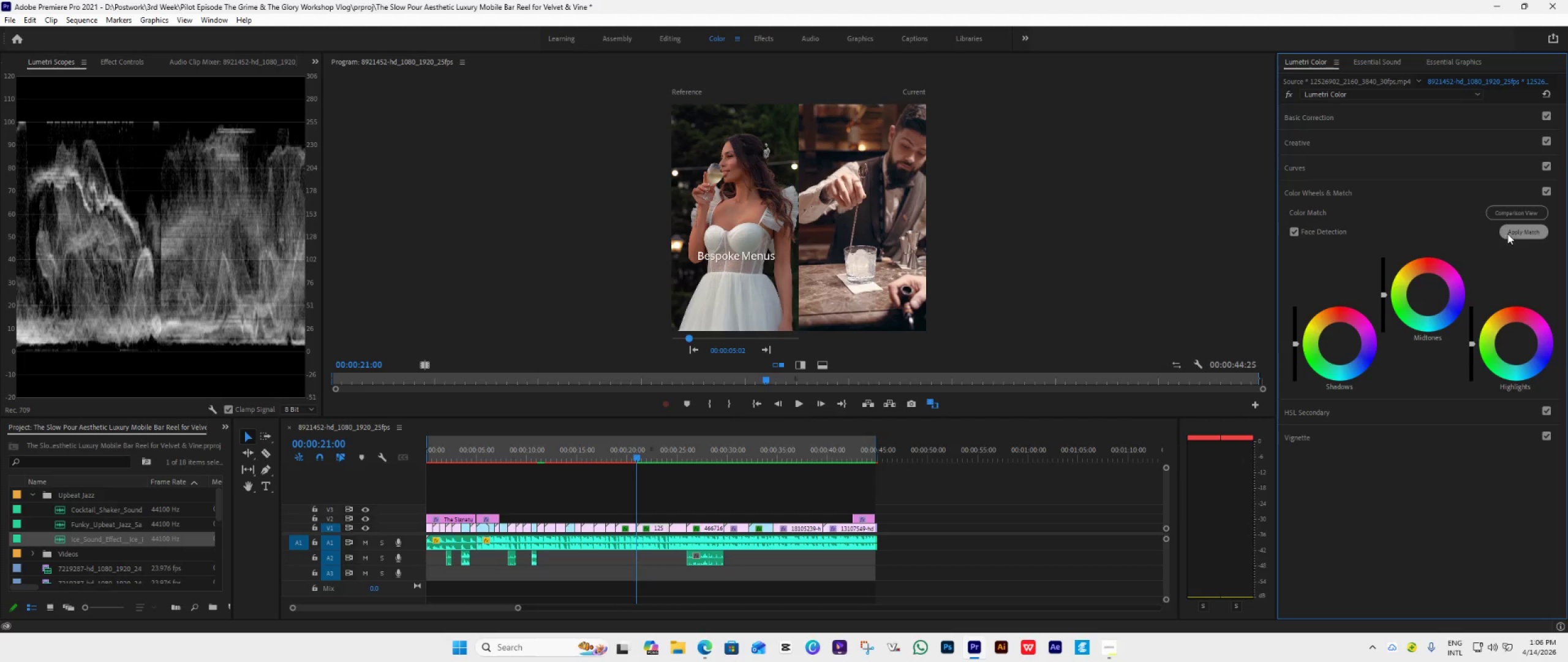 
left_click([1507, 234])
 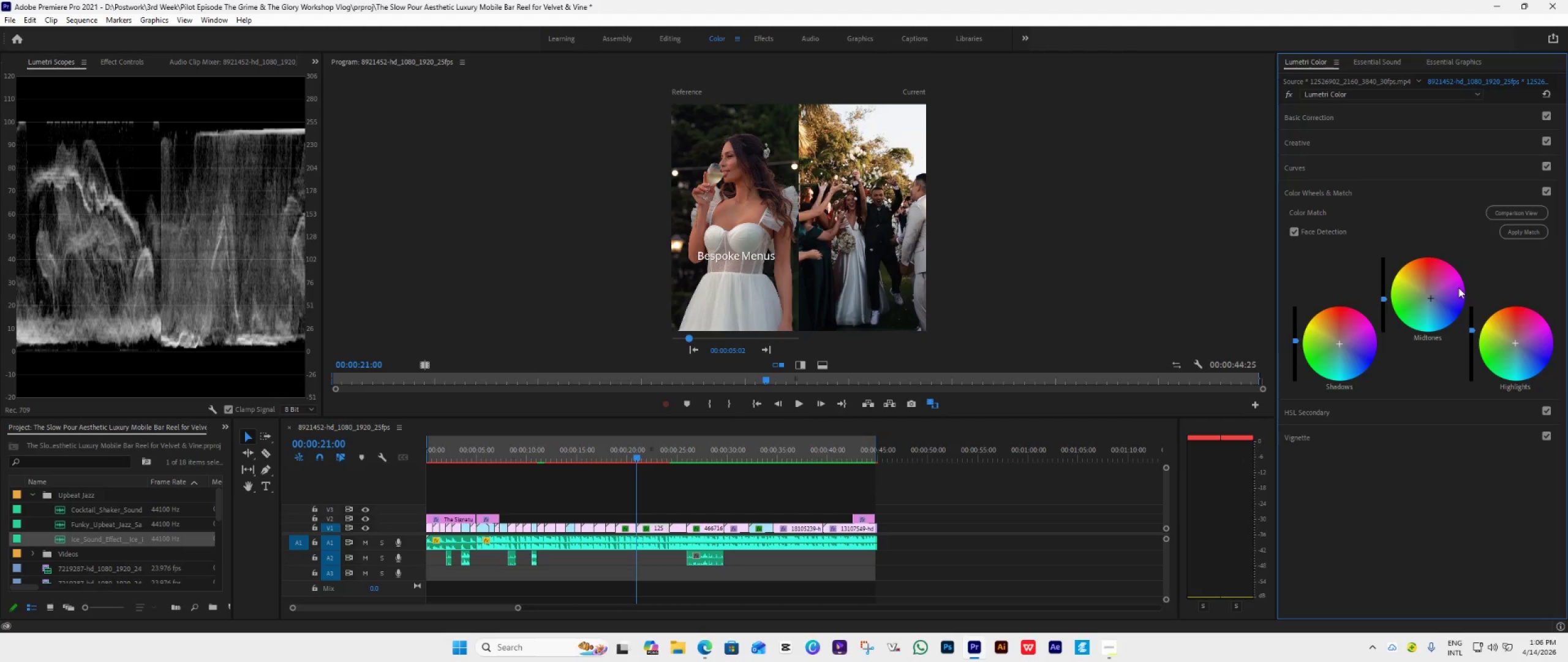 
key(ArrowDown)
 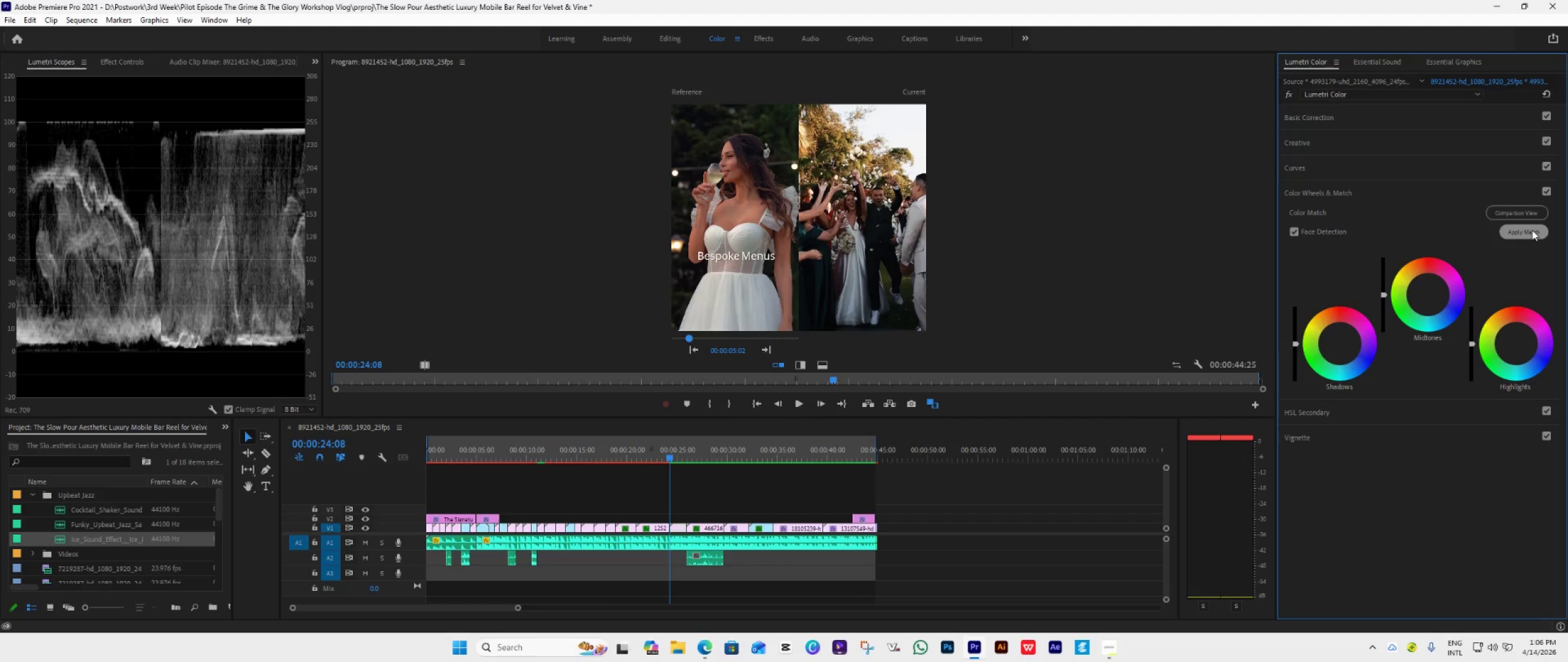 
left_click([1532, 230])
 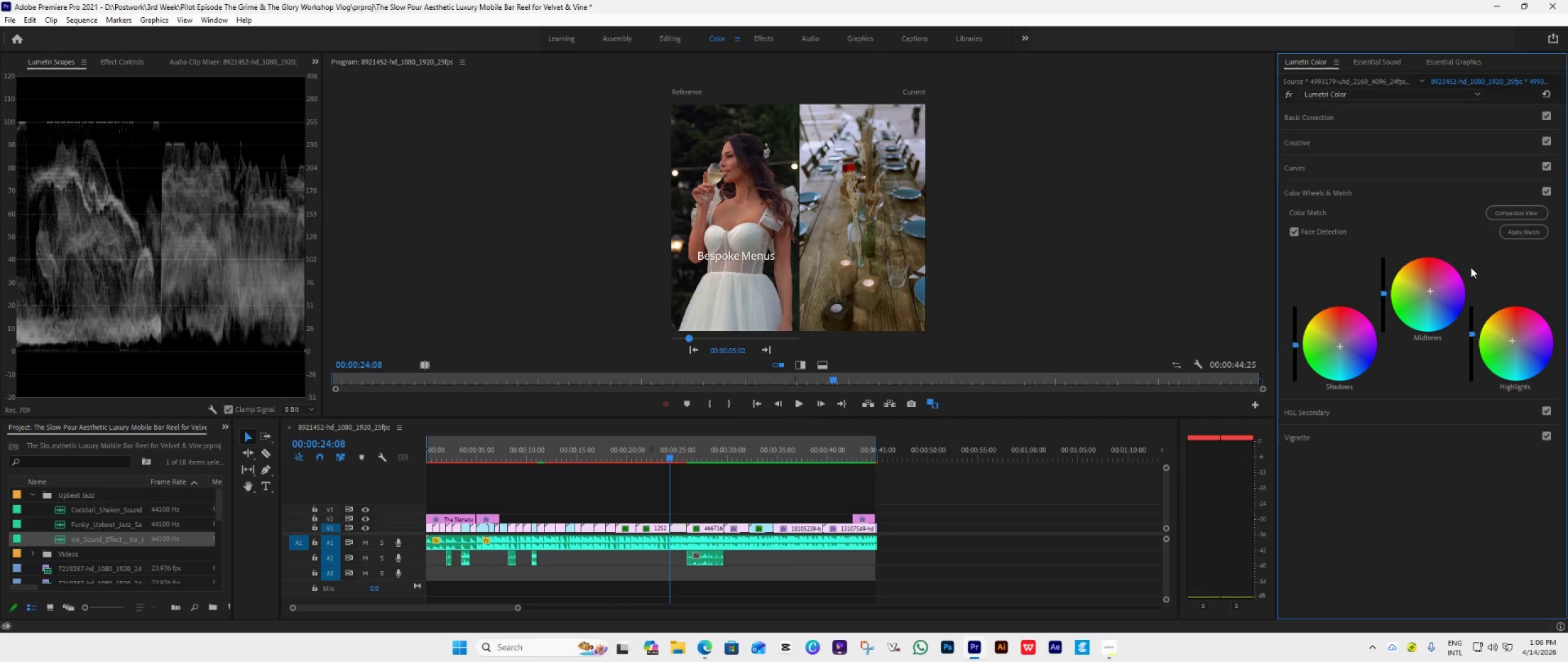 
key(ArrowDown)
 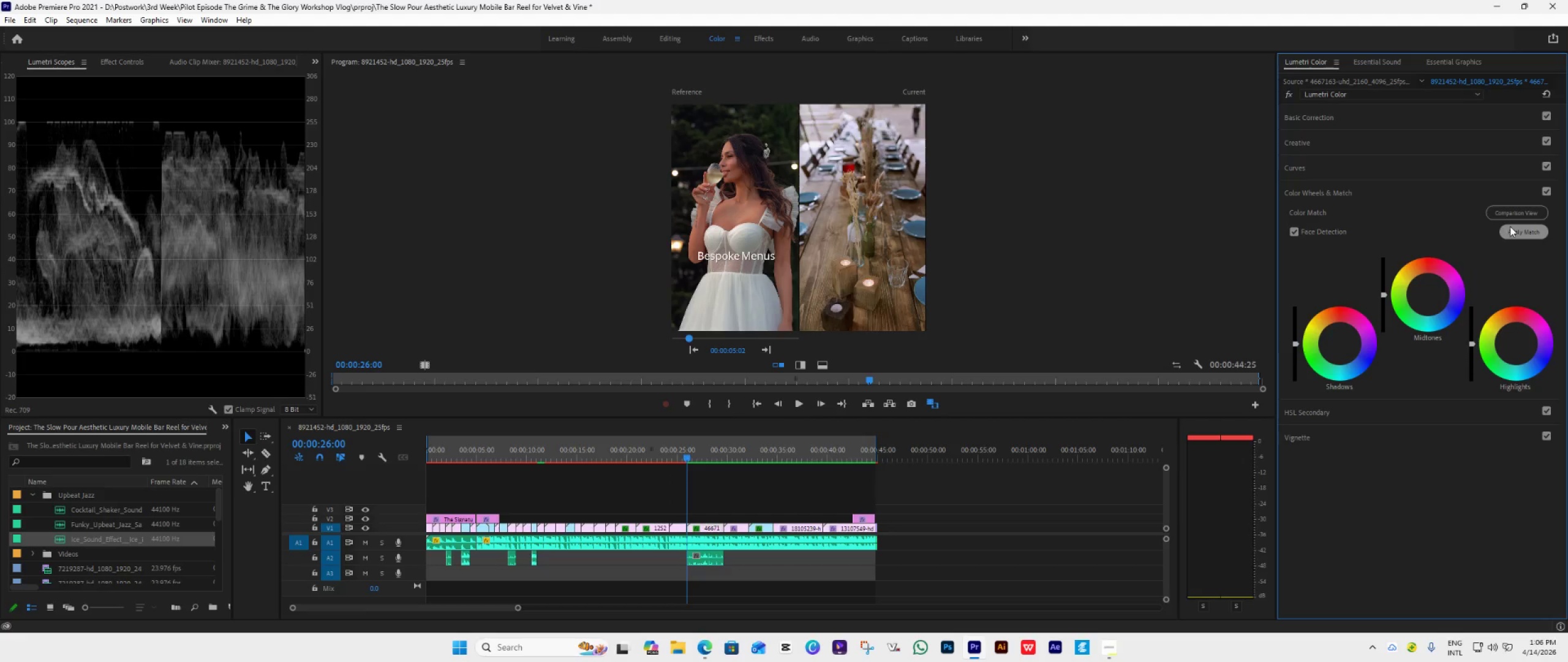 
left_click([1512, 230])
 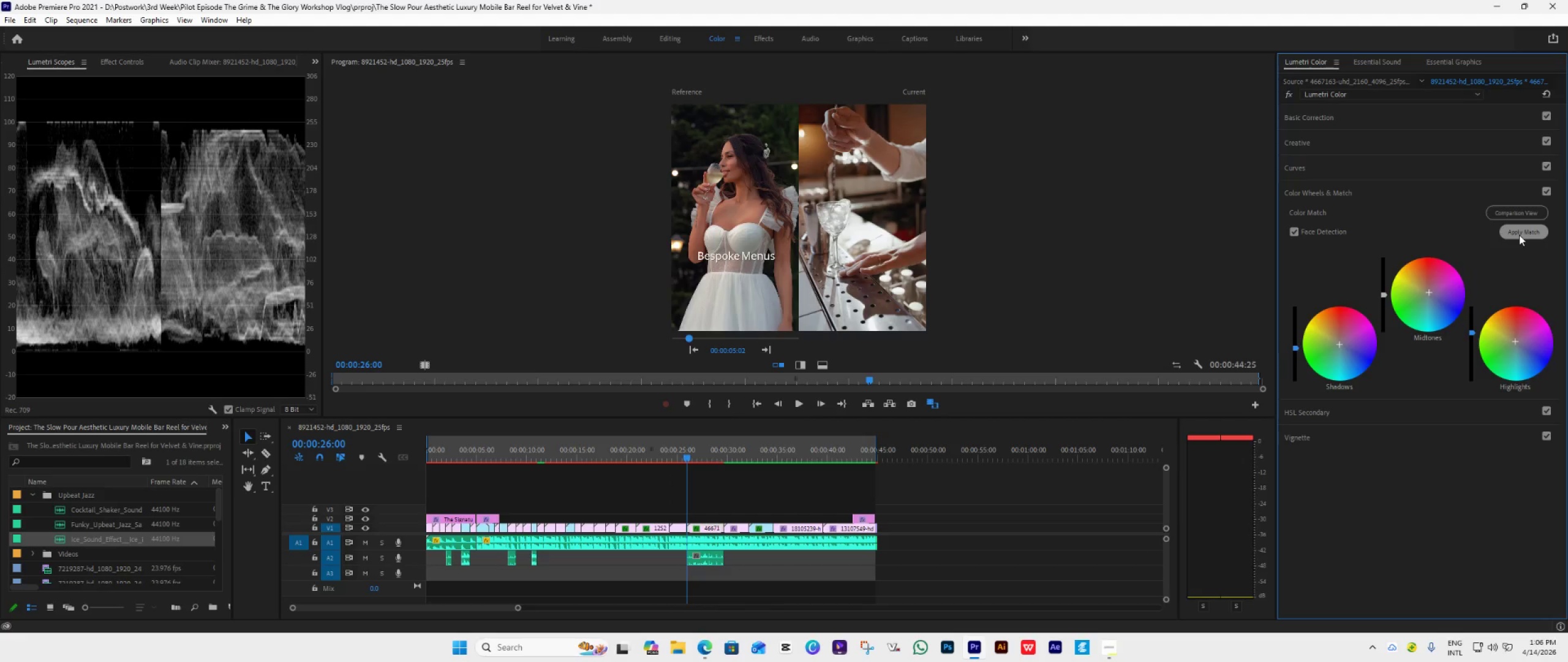 
key(ArrowDown)
 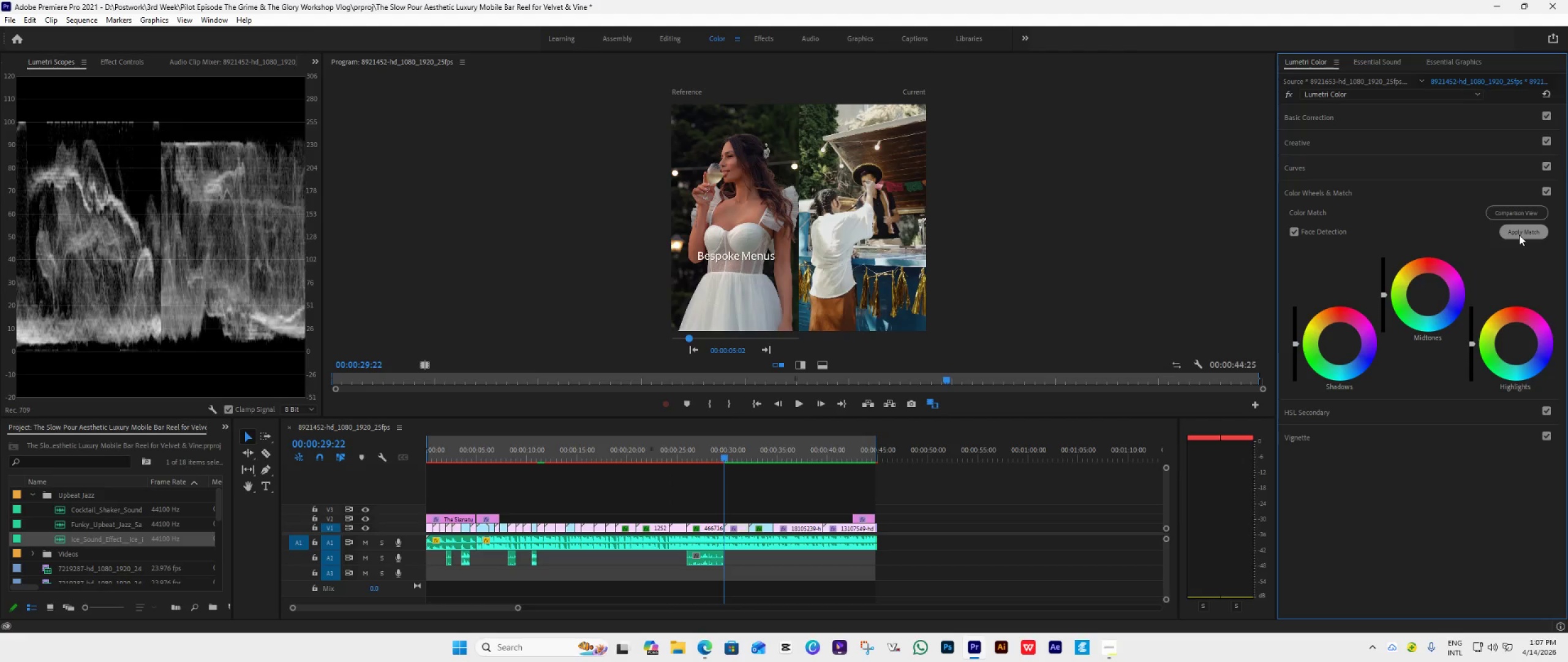 
left_click([1519, 235])
 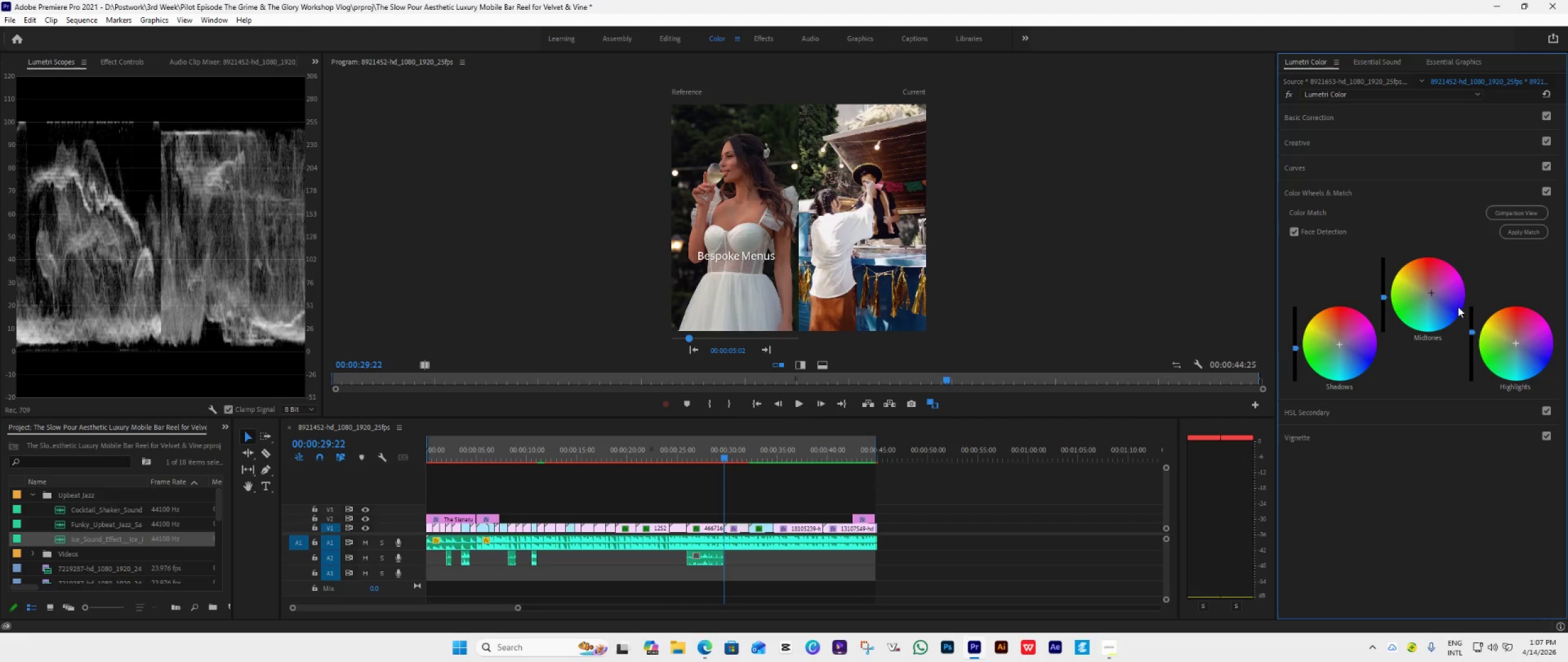 
key(ArrowDown)
 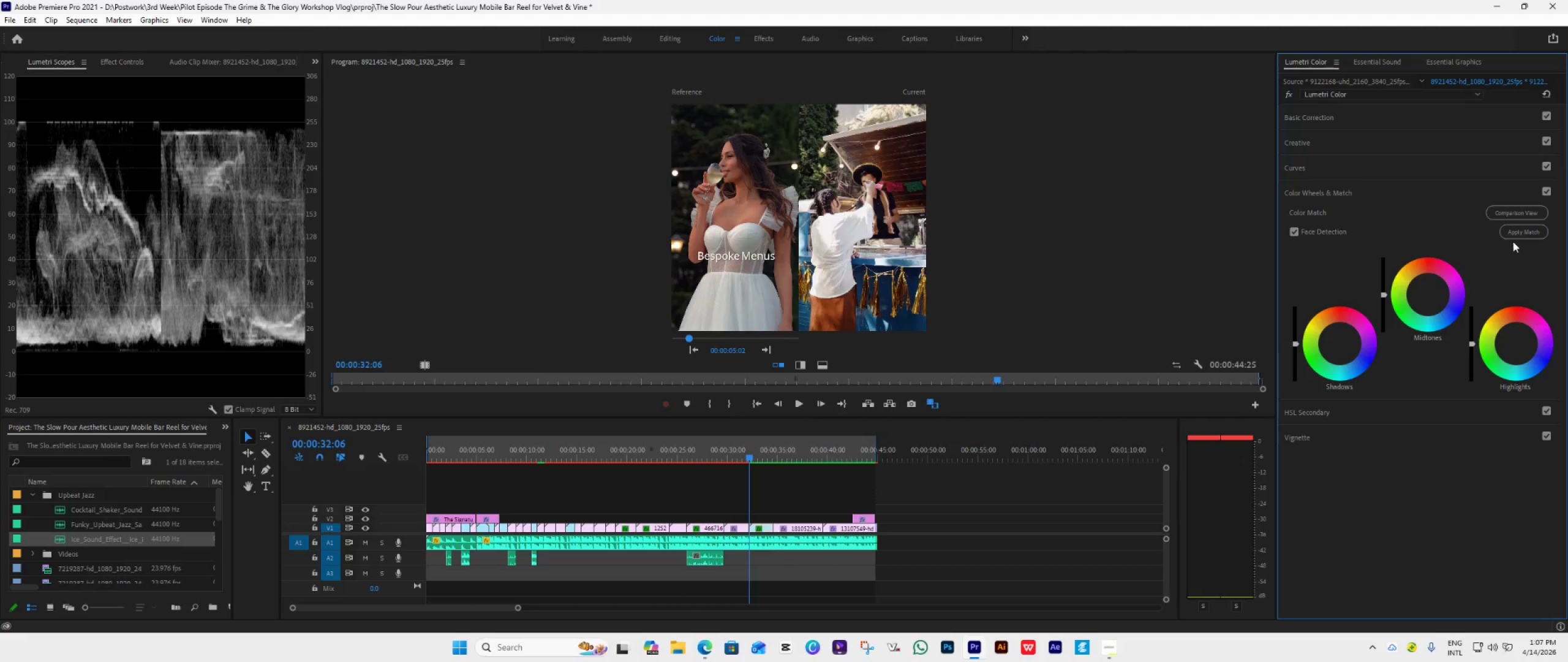 
left_click([1518, 230])
 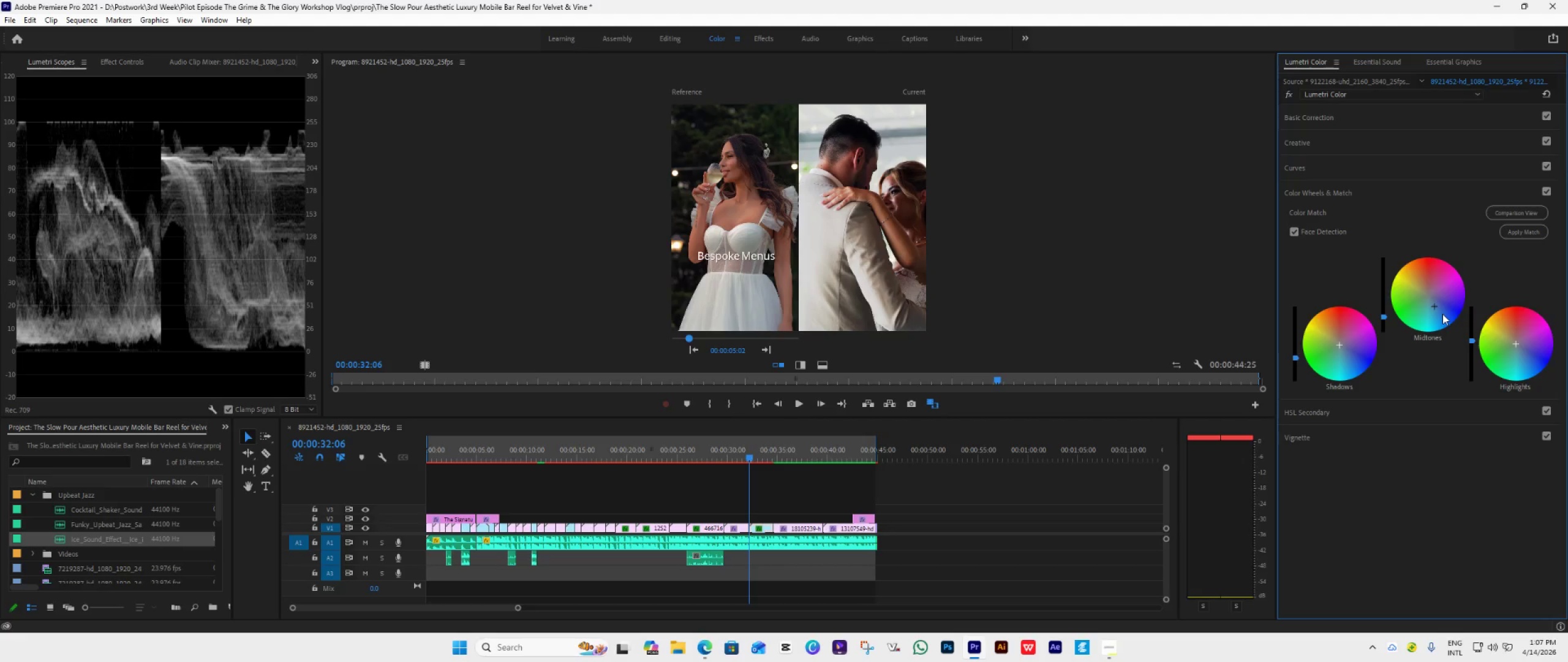 
key(ArrowDown)
 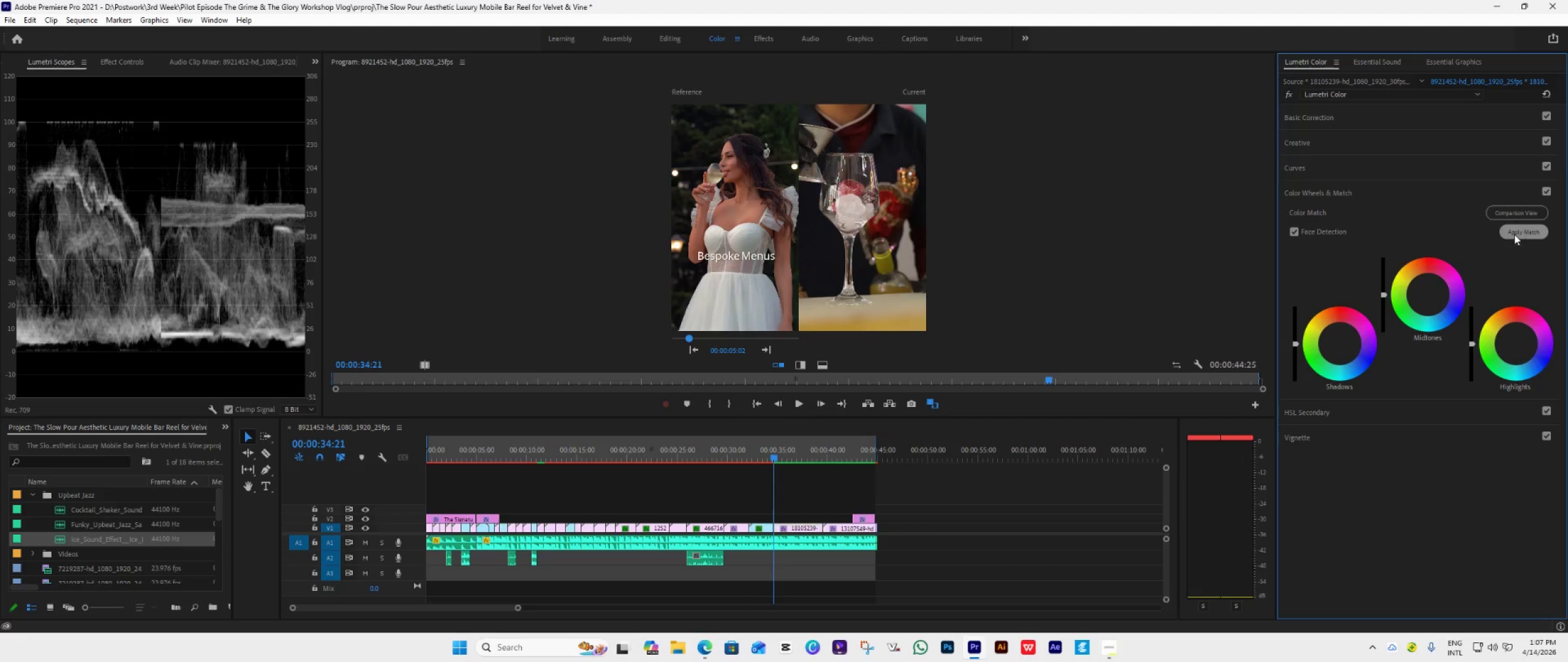 
left_click([1514, 235])
 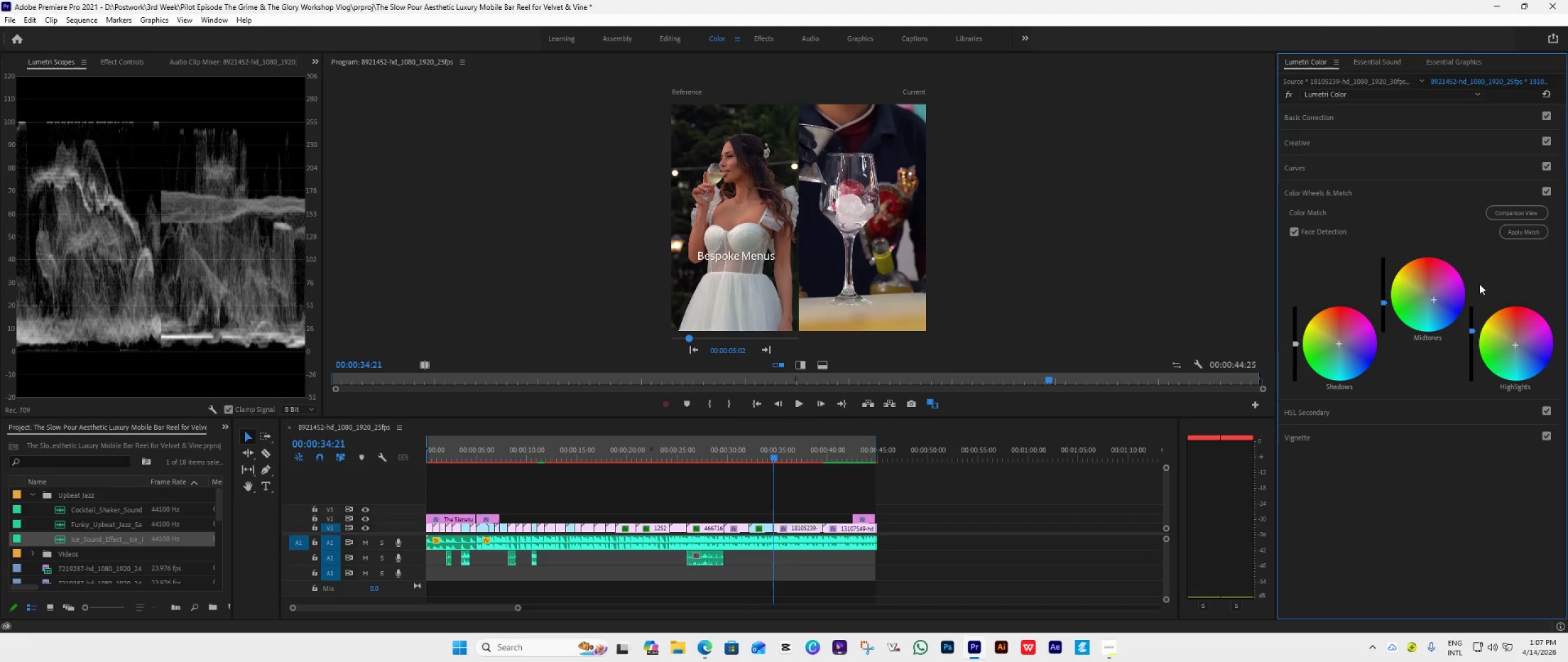 
wait(5.59)
 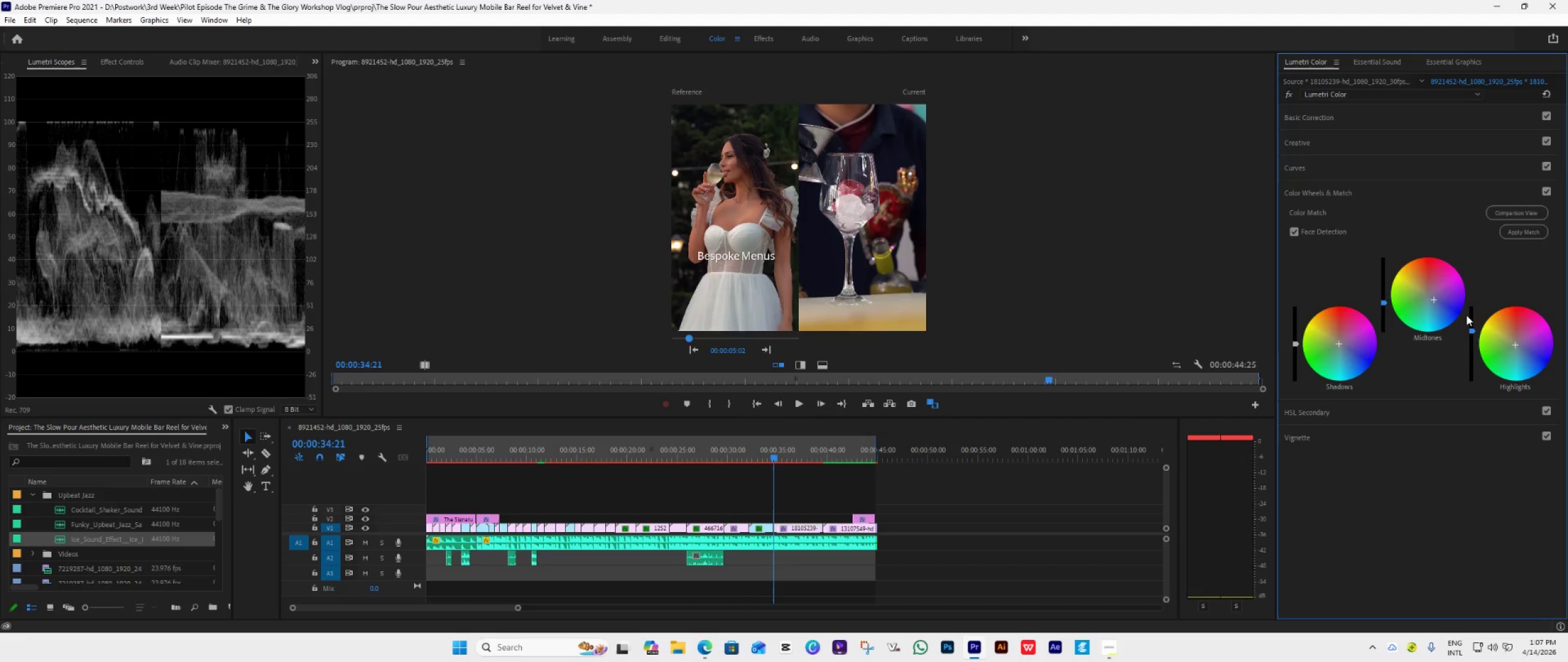 
key(ArrowDown)
 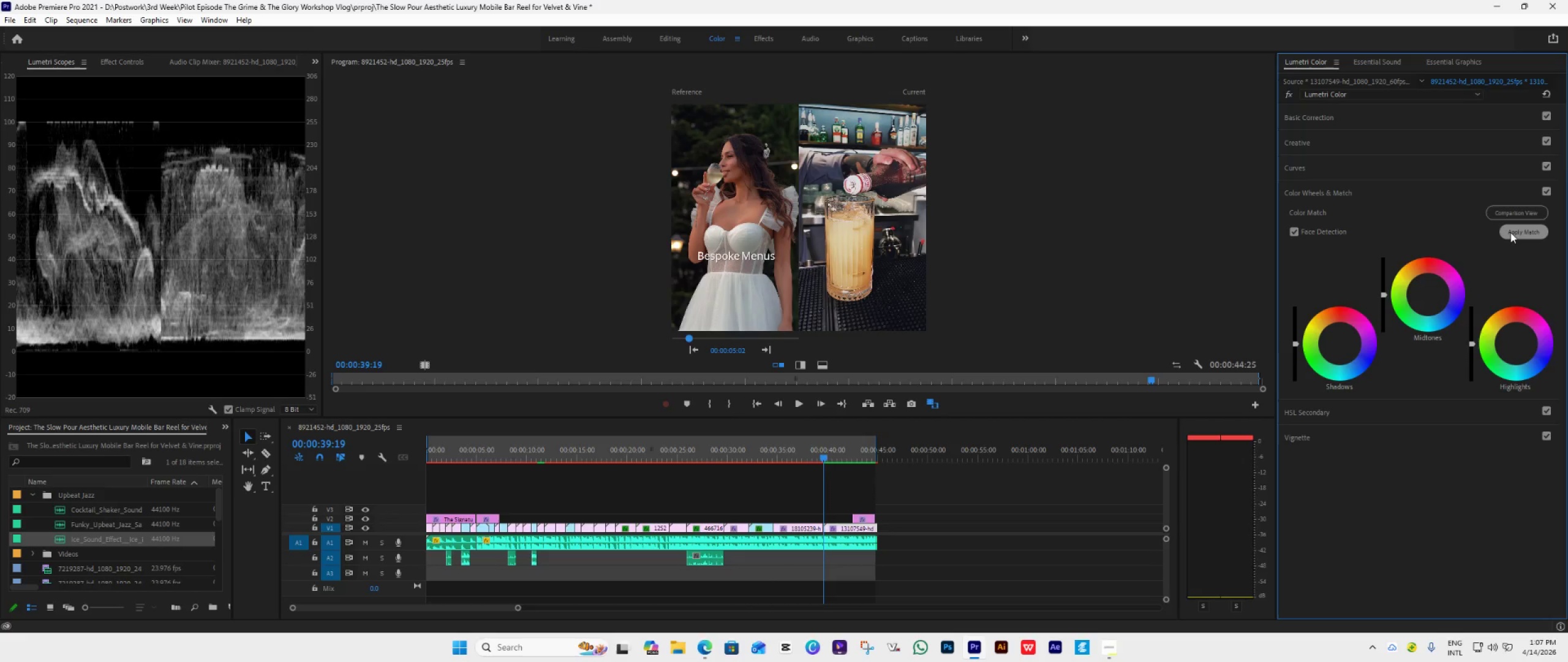 
left_click([1510, 232])
 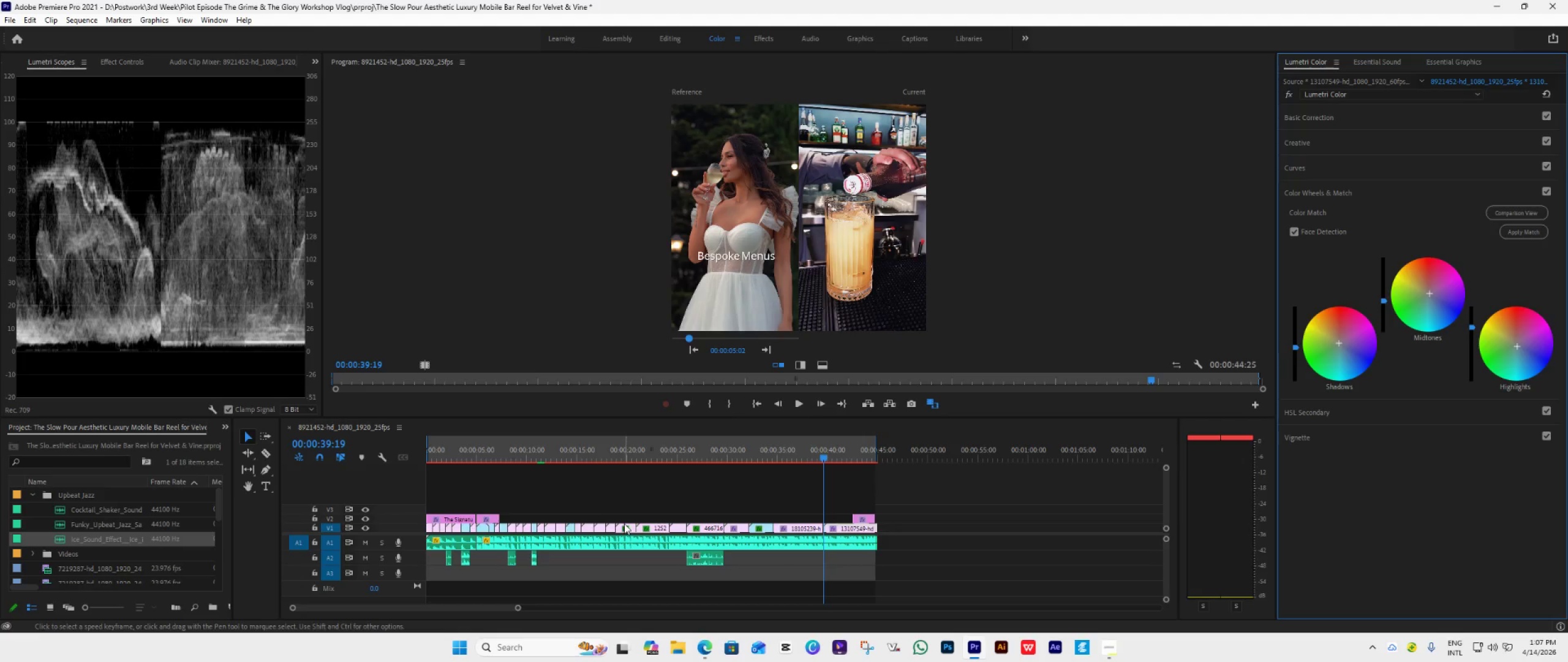 
wait(7.64)
 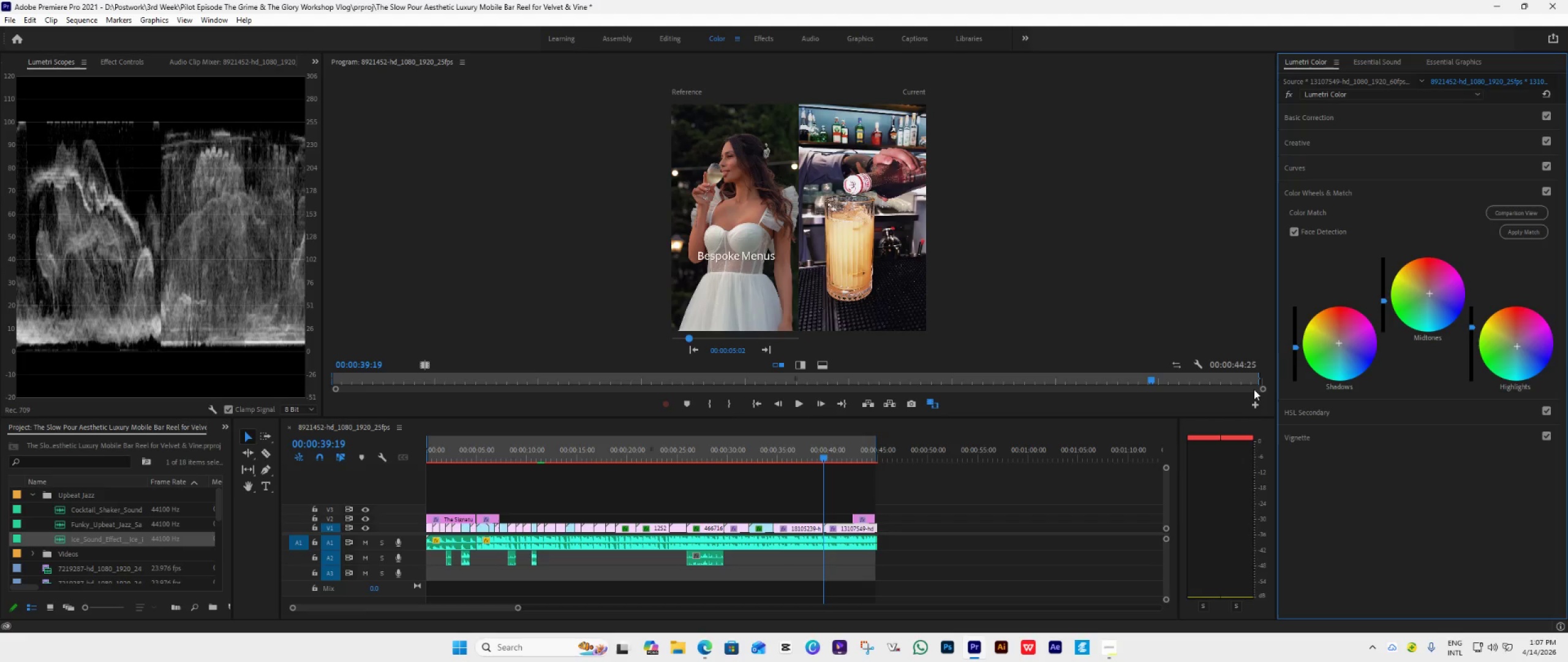 
left_click([725, 541])
 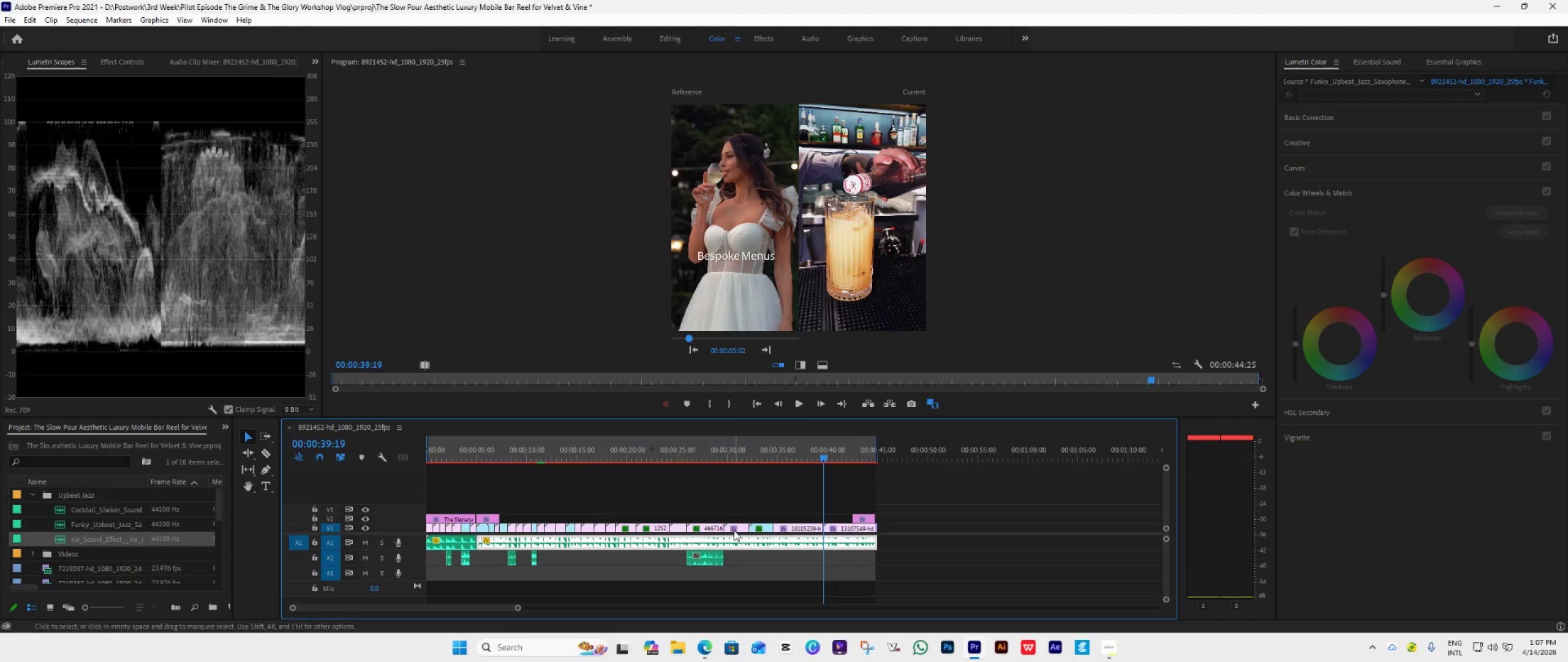 
left_click([734, 530])
 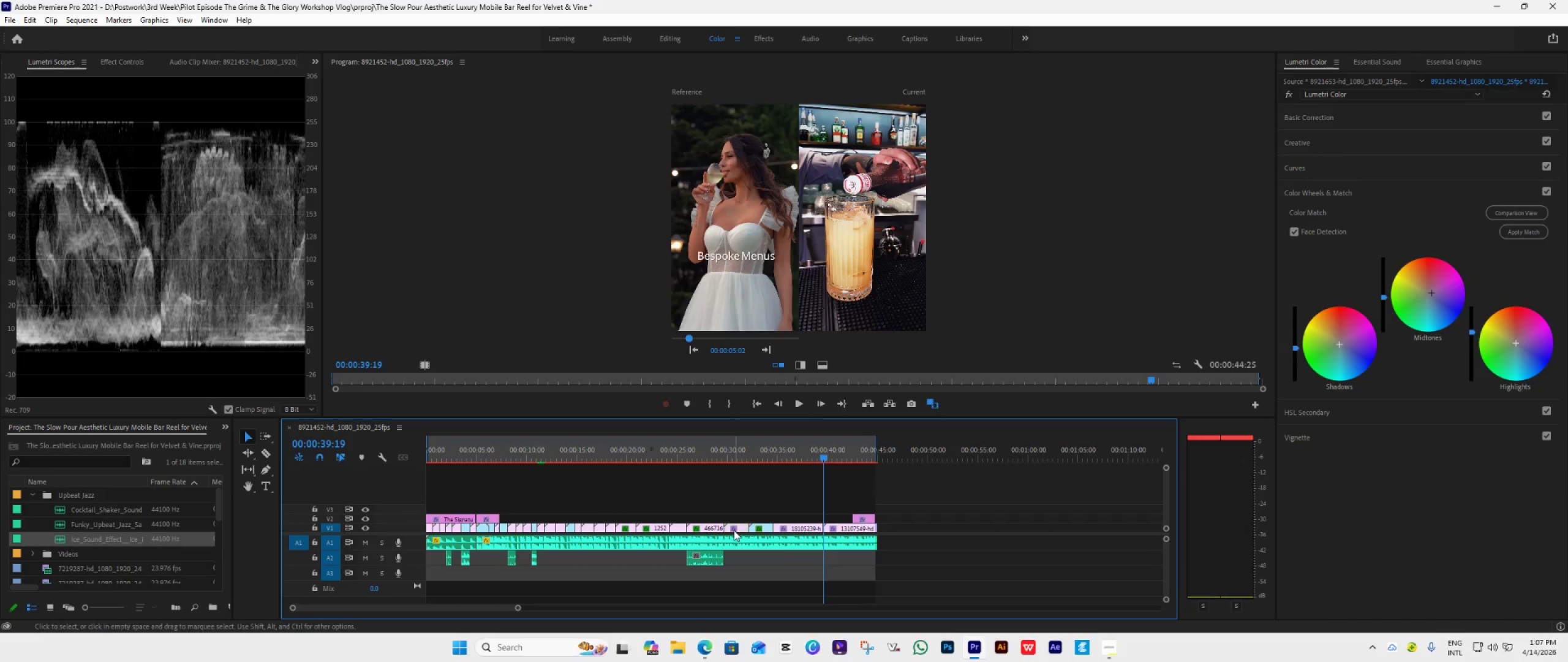 
key(Enter)
 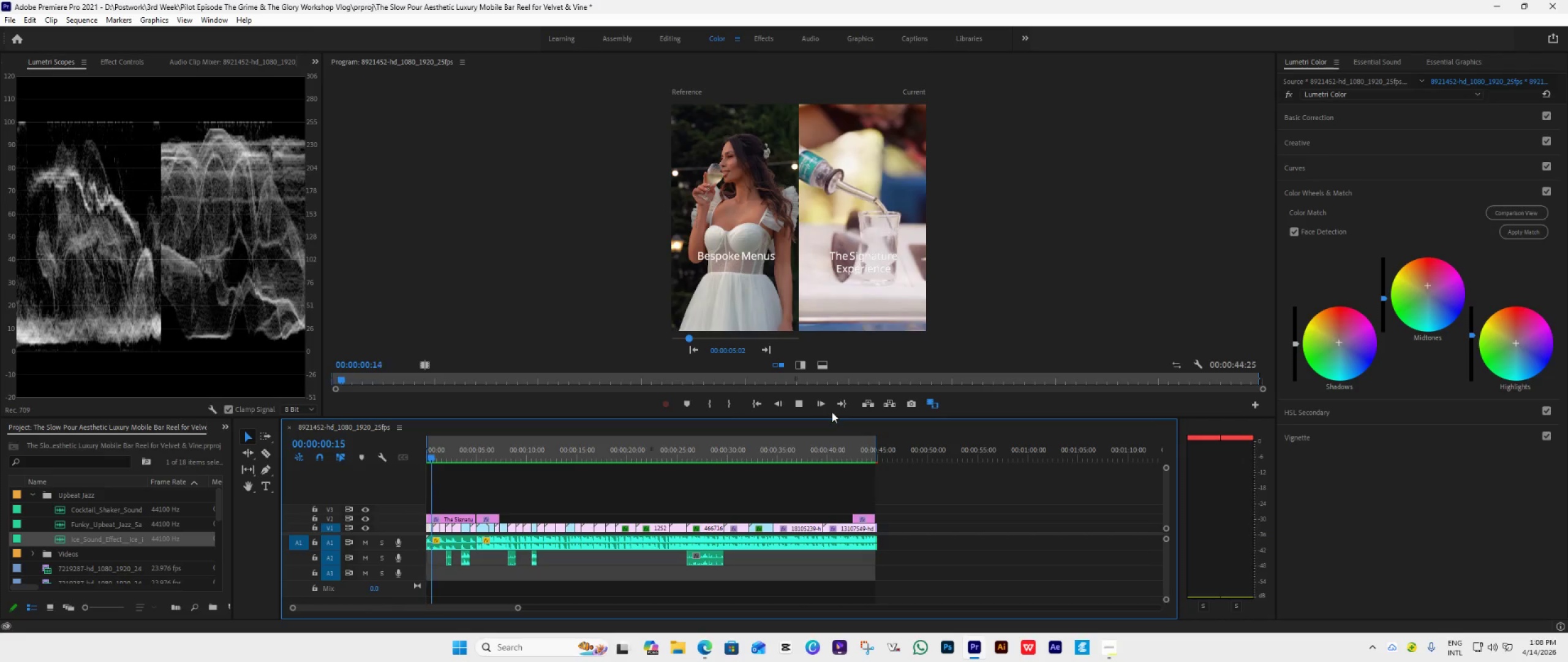 
wait(53.38)
 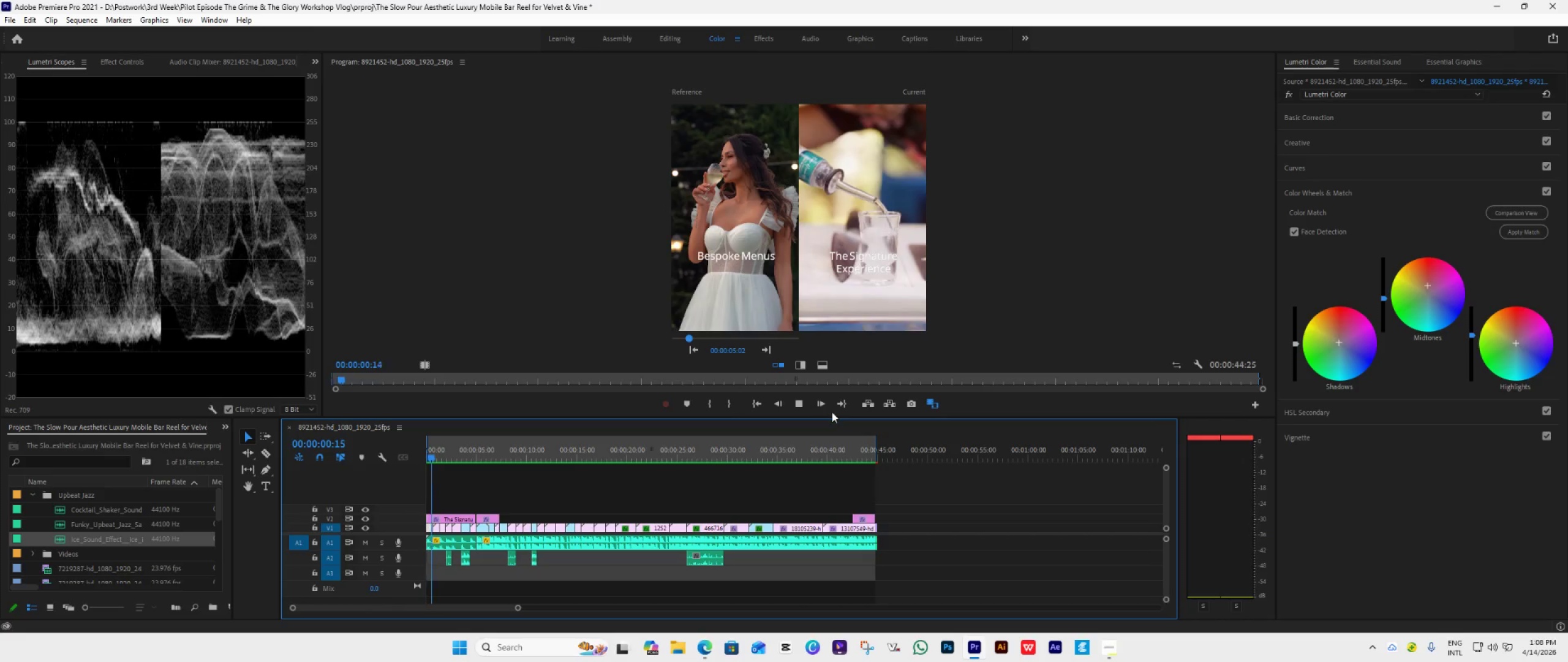 
left_click([933, 399])
 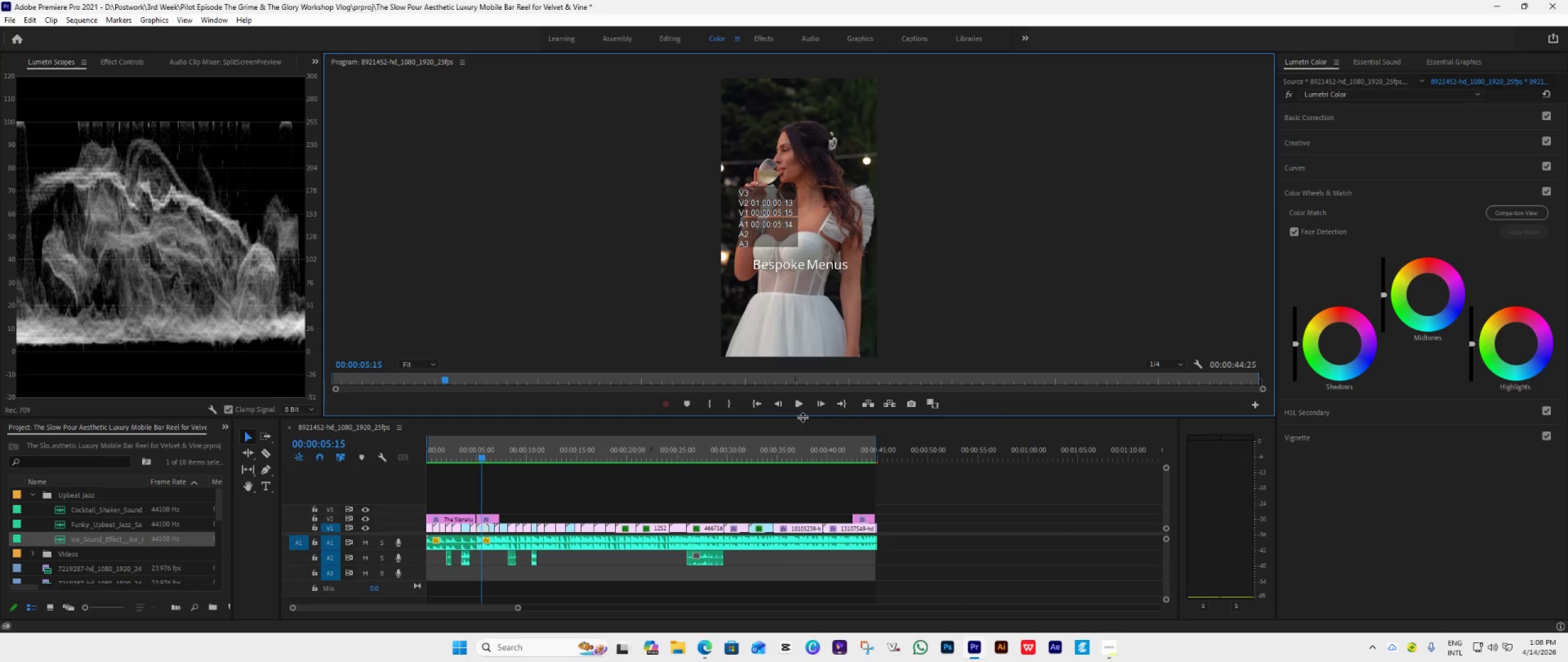 
left_click_drag(start_coordinate=[801, 417], to_coordinate=[802, 480])
 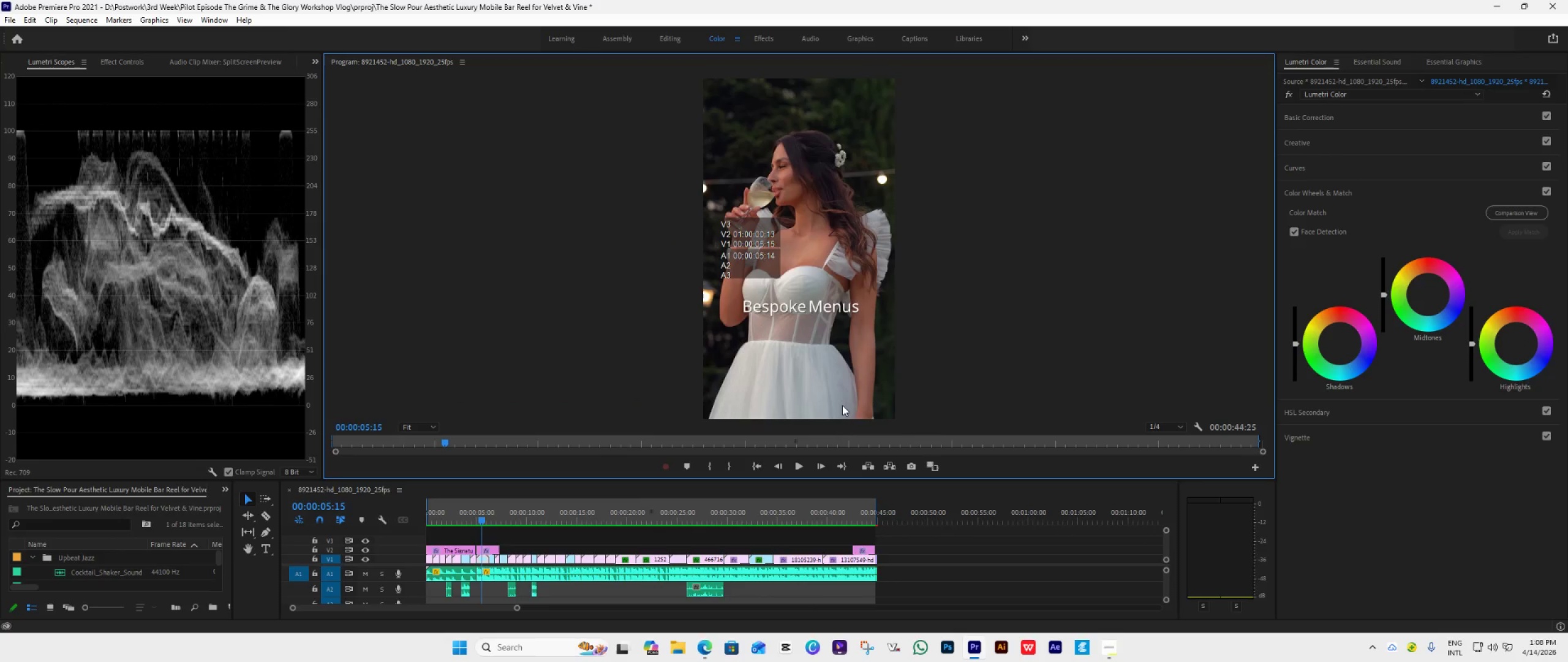 
key(Space)
 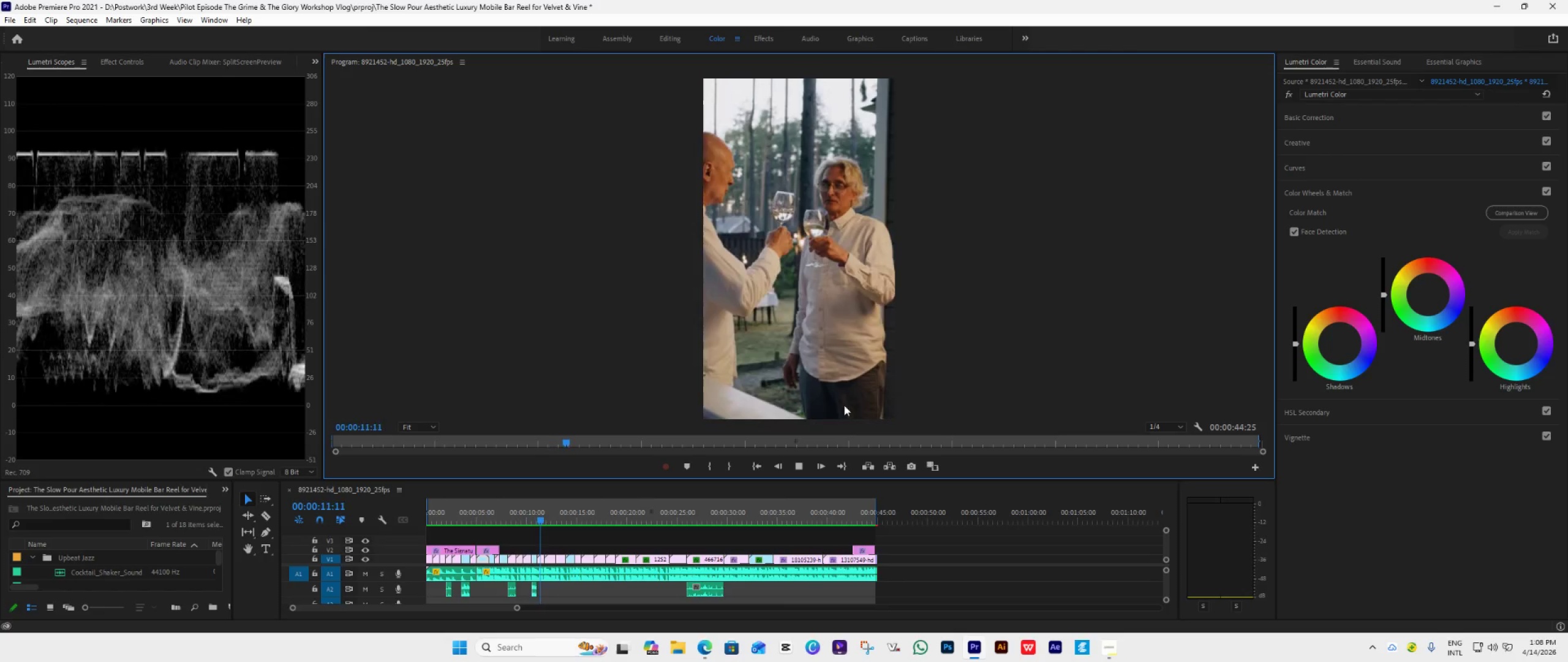 
wait(7.88)
 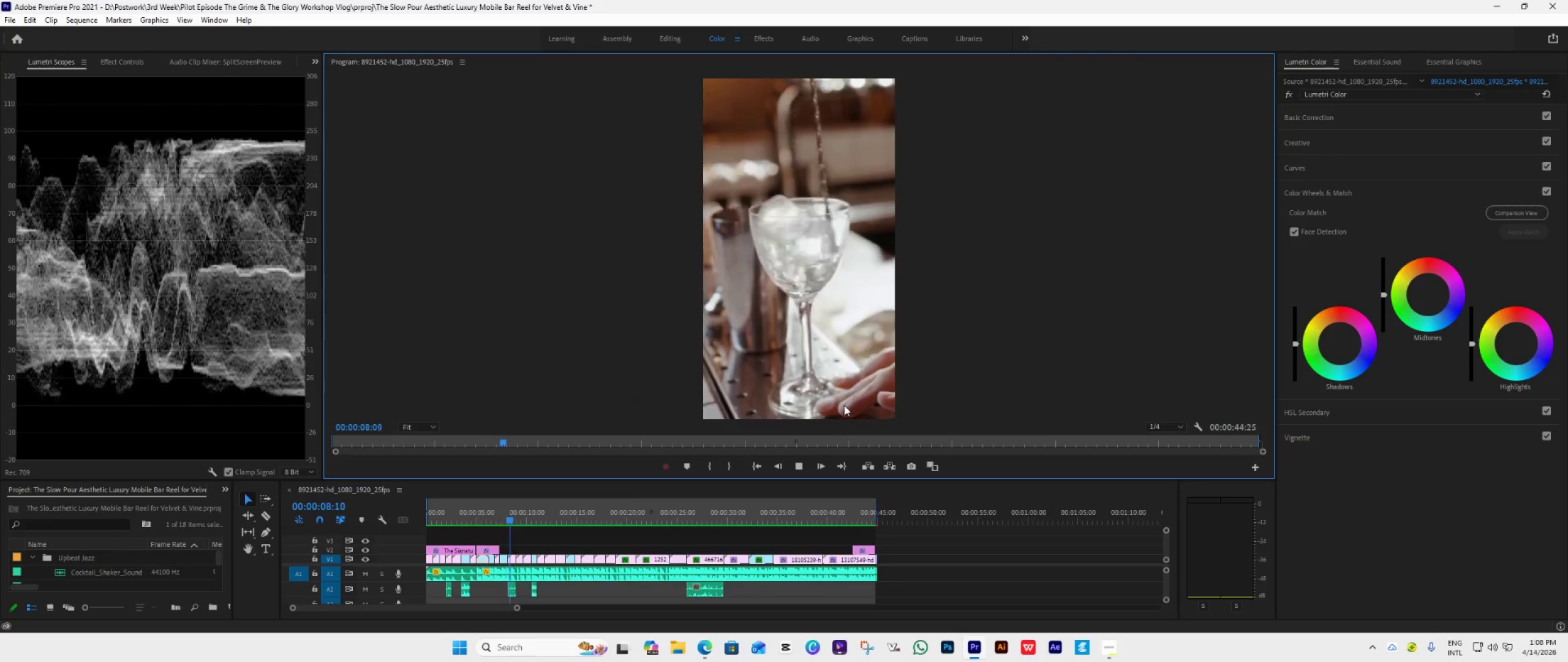 
key(Space)
 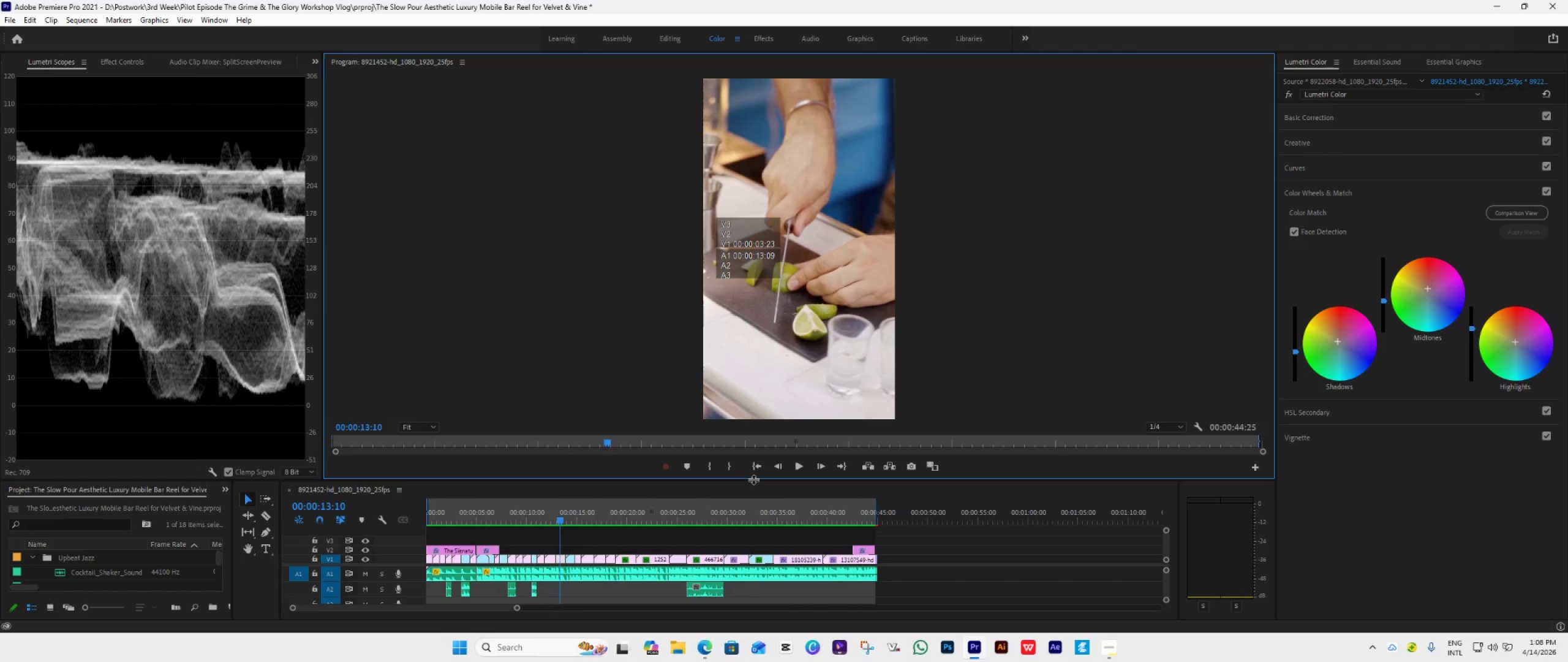 
left_click_drag(start_coordinate=[753, 479], to_coordinate=[781, 378])
 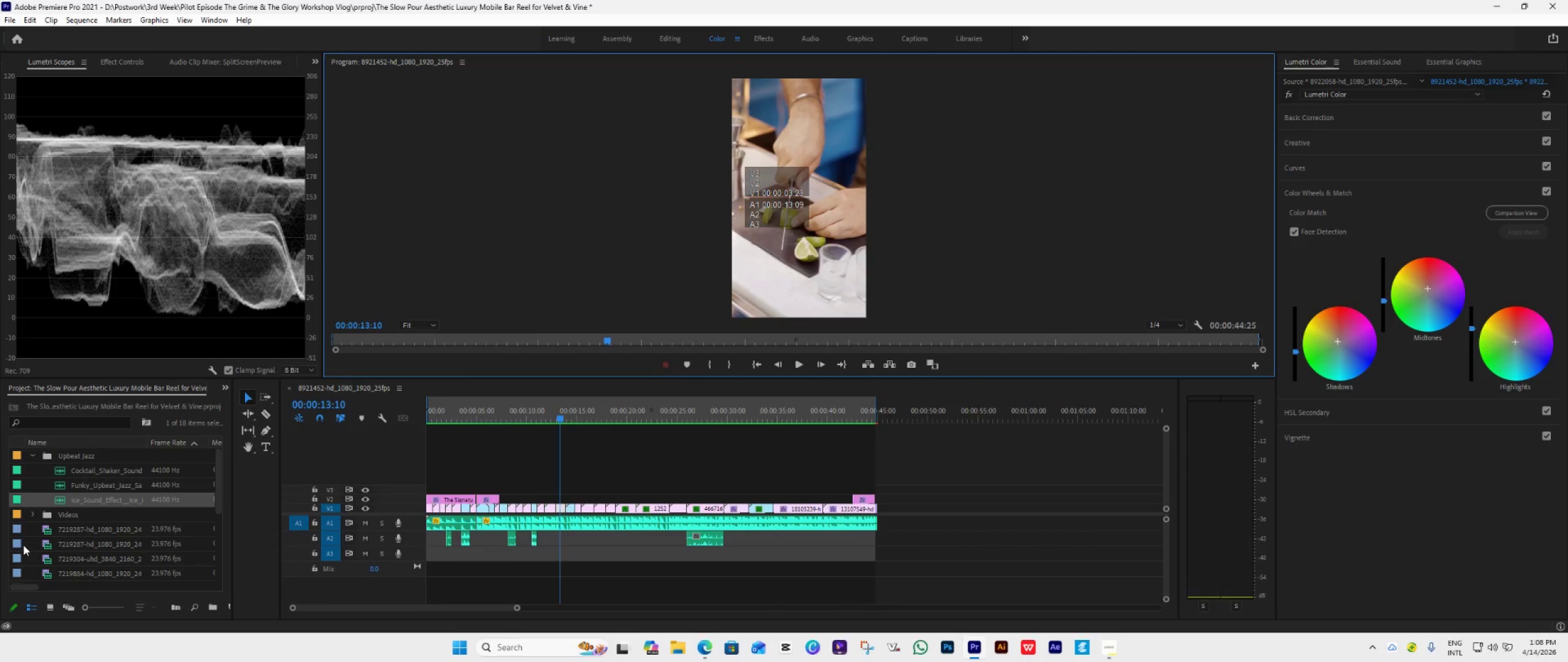 
right_click([27, 547])
 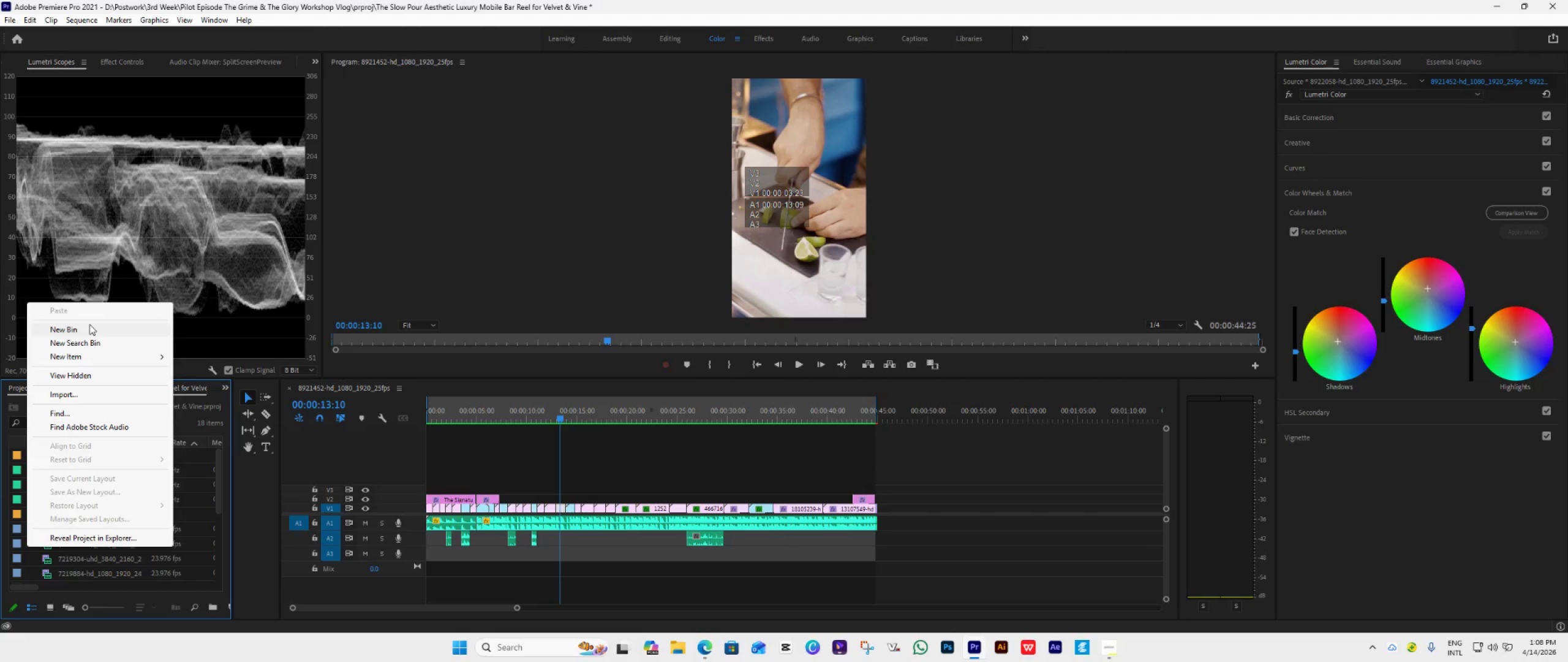 
left_click([80, 353])
 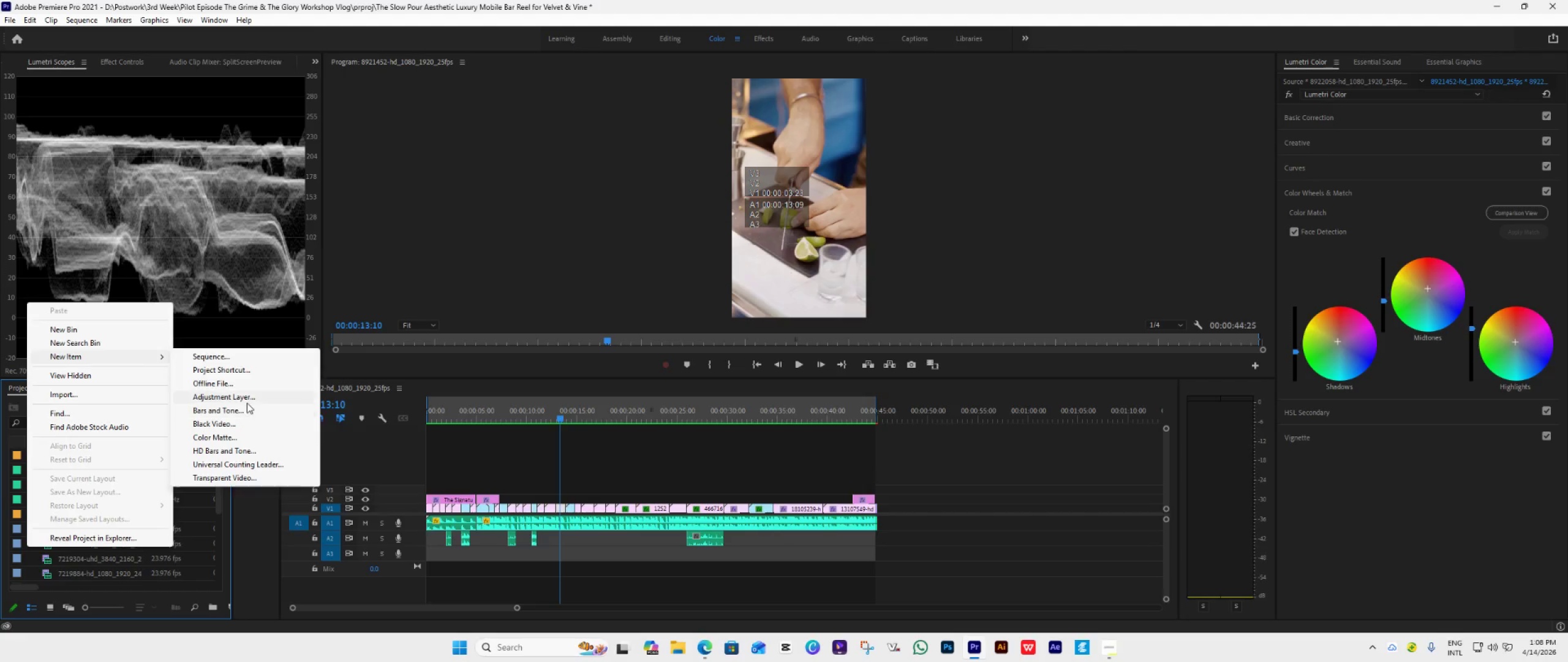 
left_click([247, 402])
 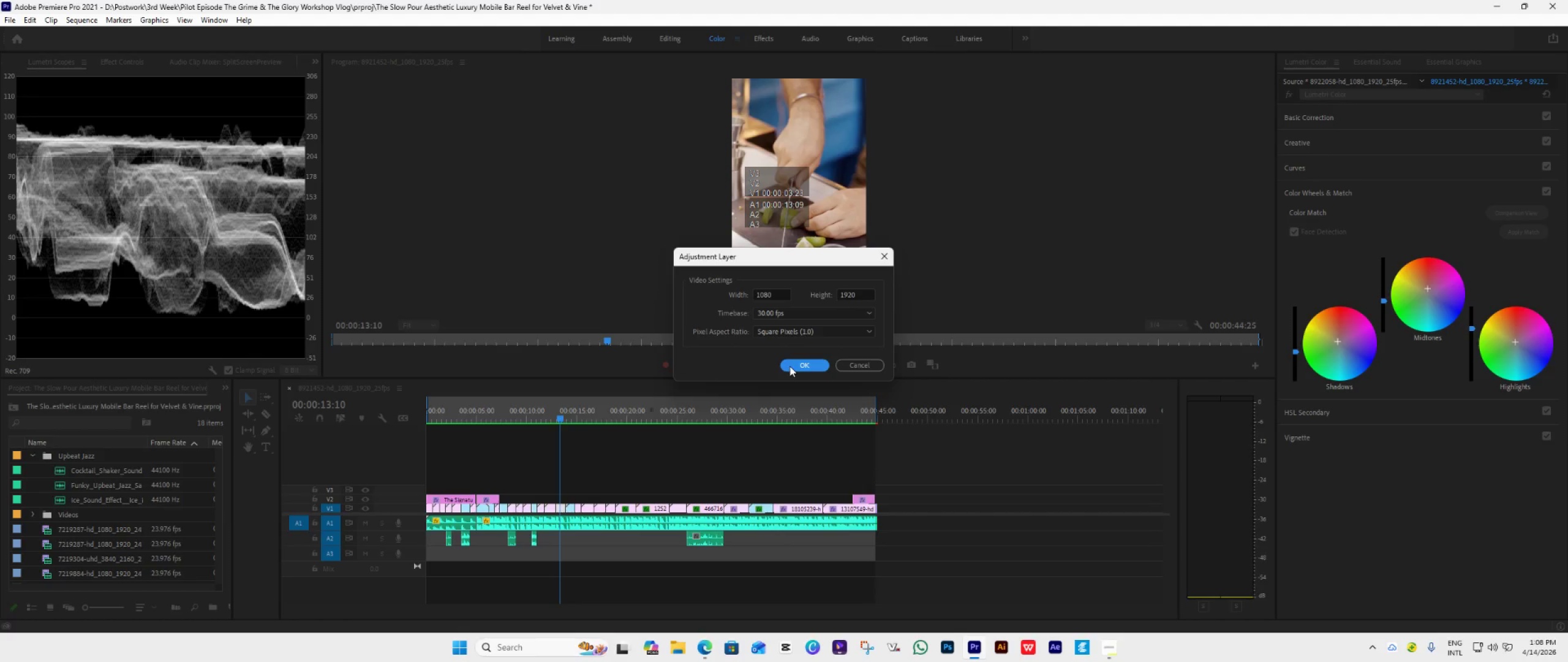 
left_click([790, 366])
 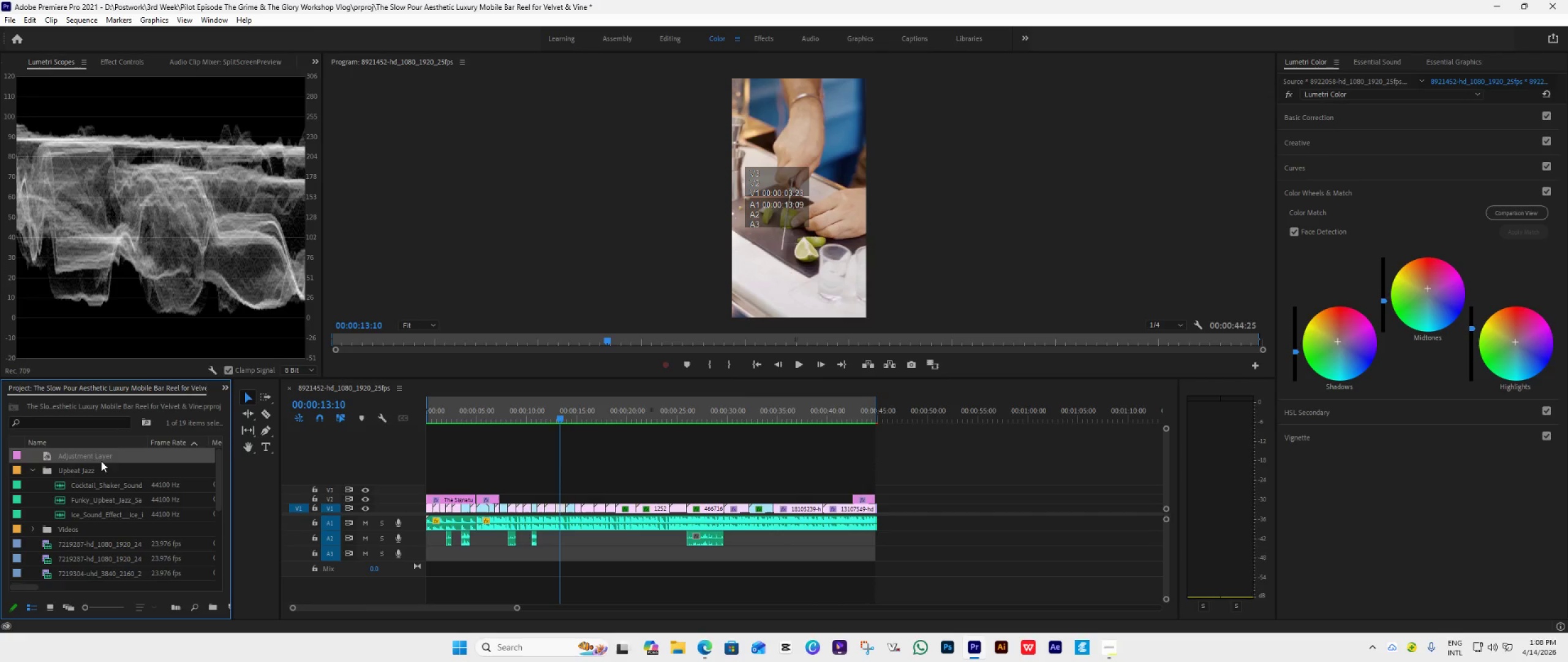 
left_click_drag(start_coordinate=[81, 457], to_coordinate=[419, 480])
 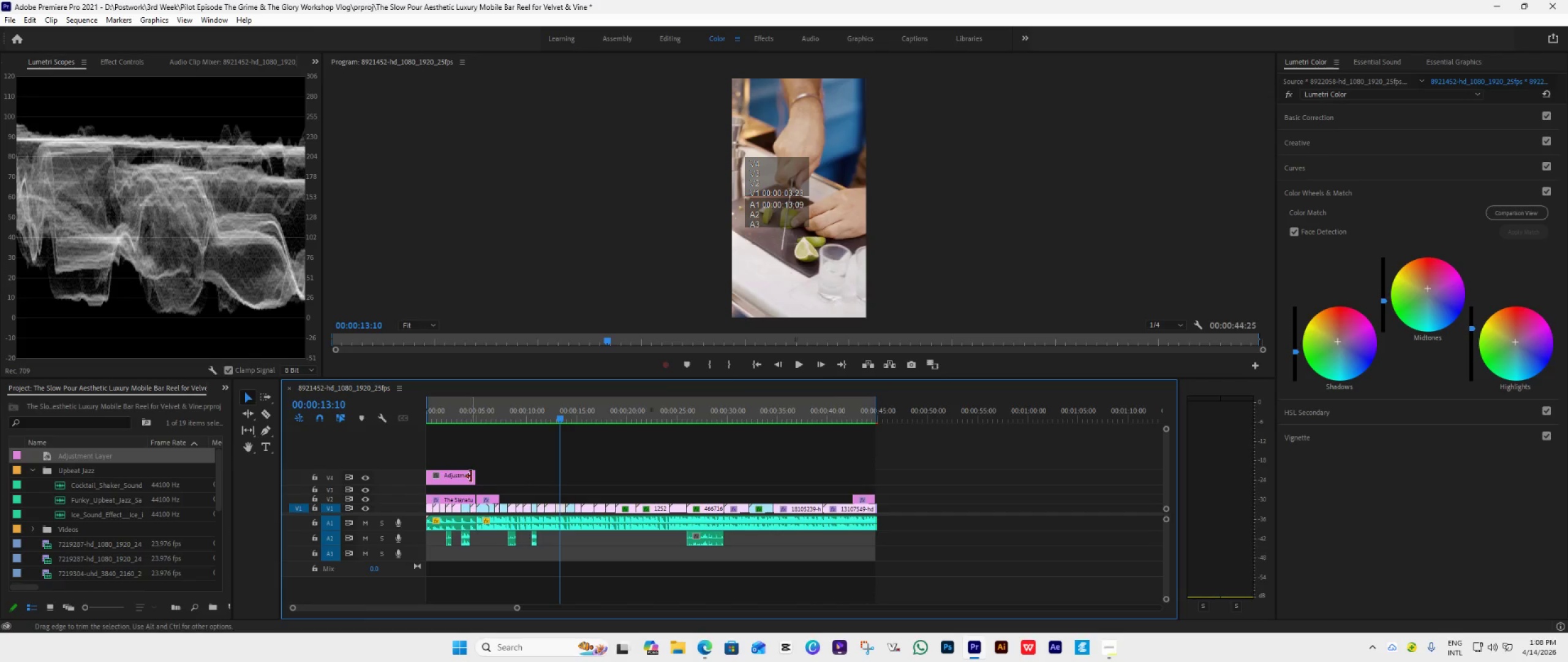 
left_click_drag(start_coordinate=[472, 476], to_coordinate=[873, 495])
 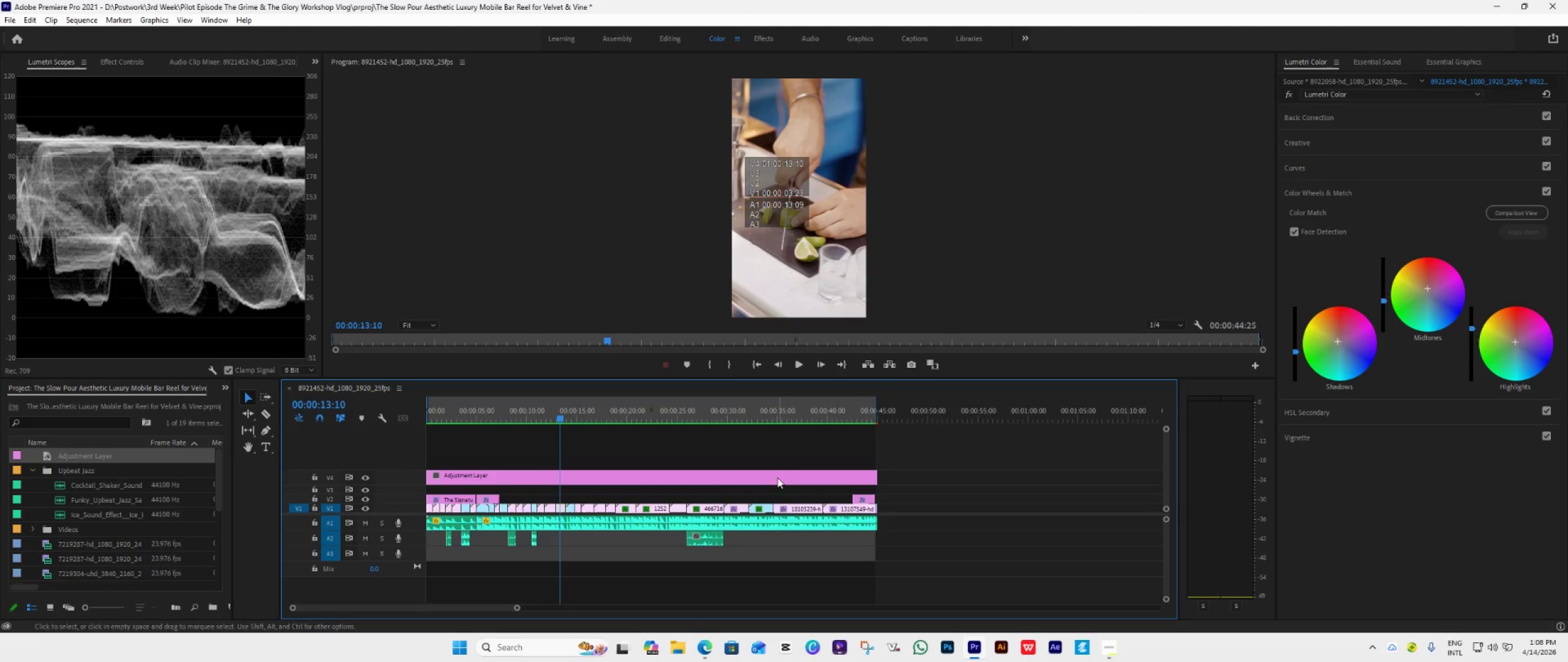 
left_click([777, 477])
 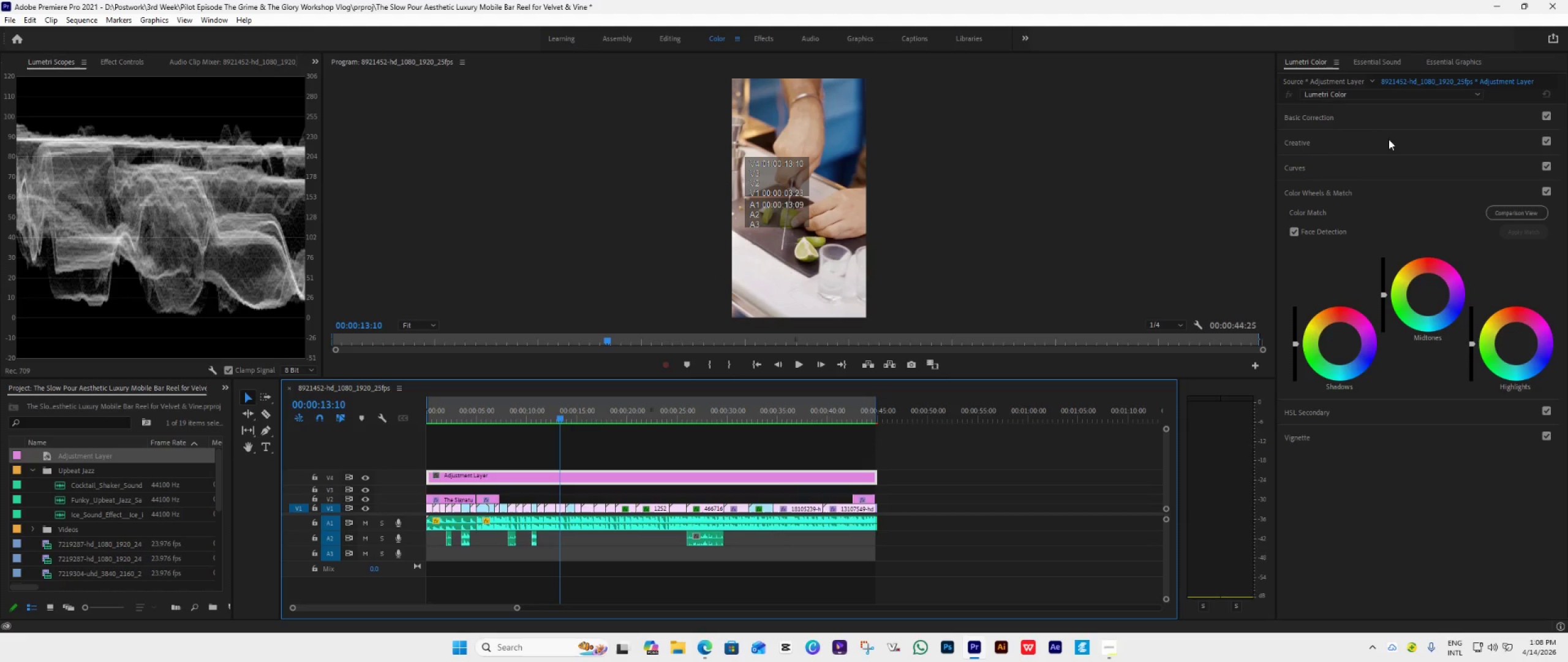 
left_click([1396, 115])
 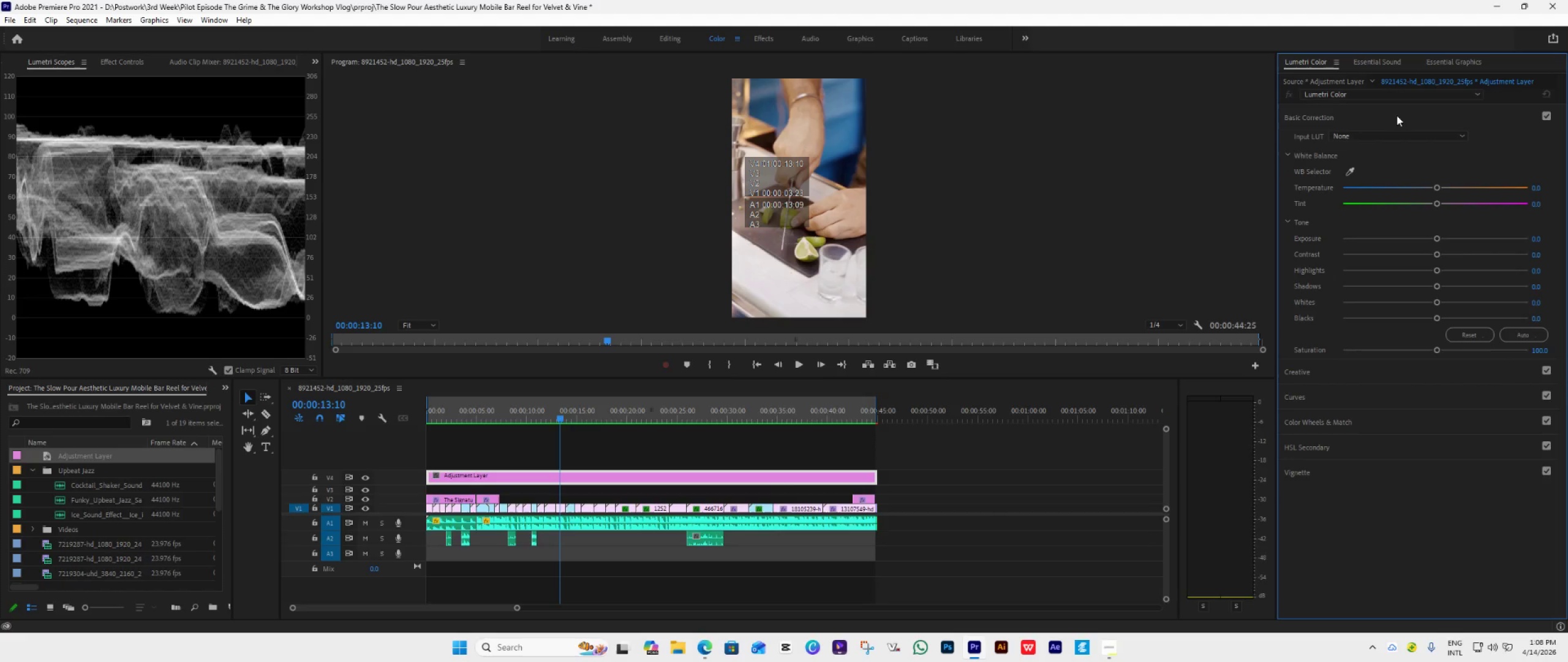 
wait(8.82)
 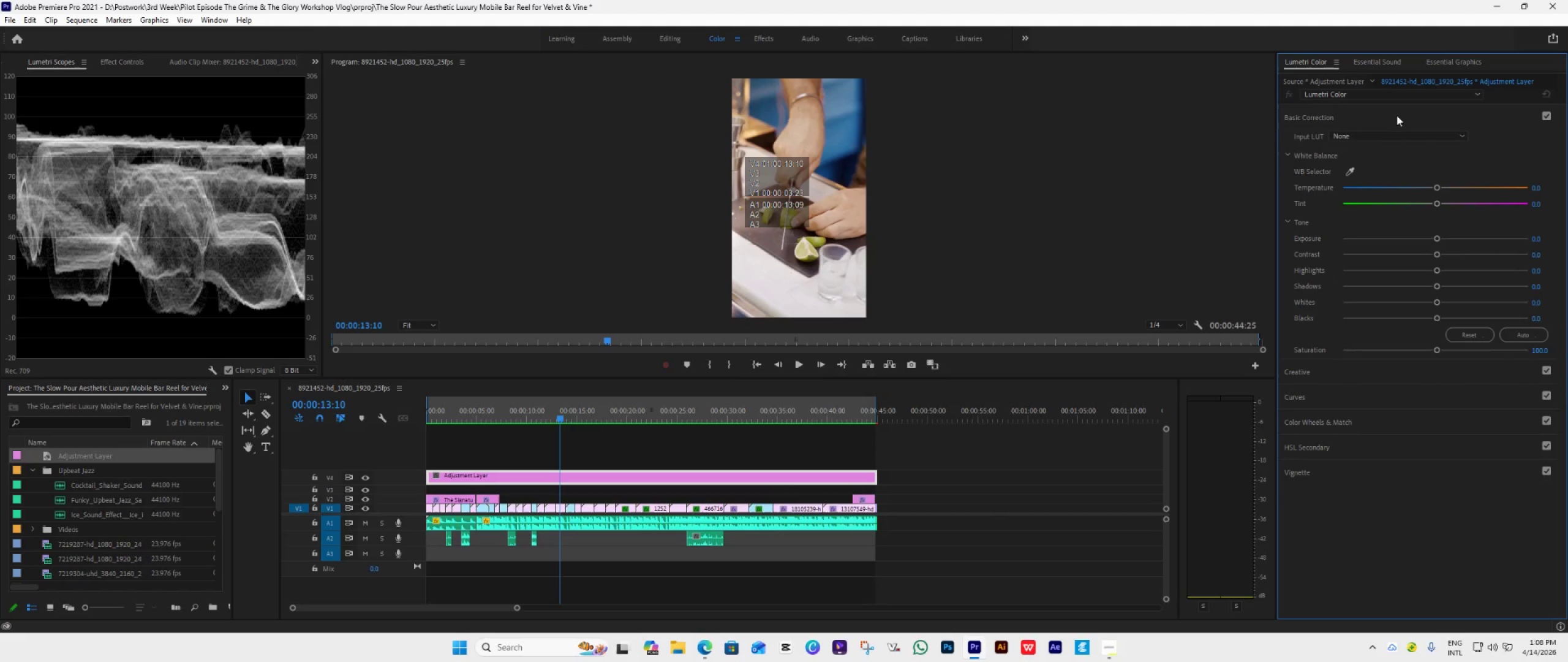 
left_click_drag(start_coordinate=[1436, 187], to_coordinate=[1442, 192])
 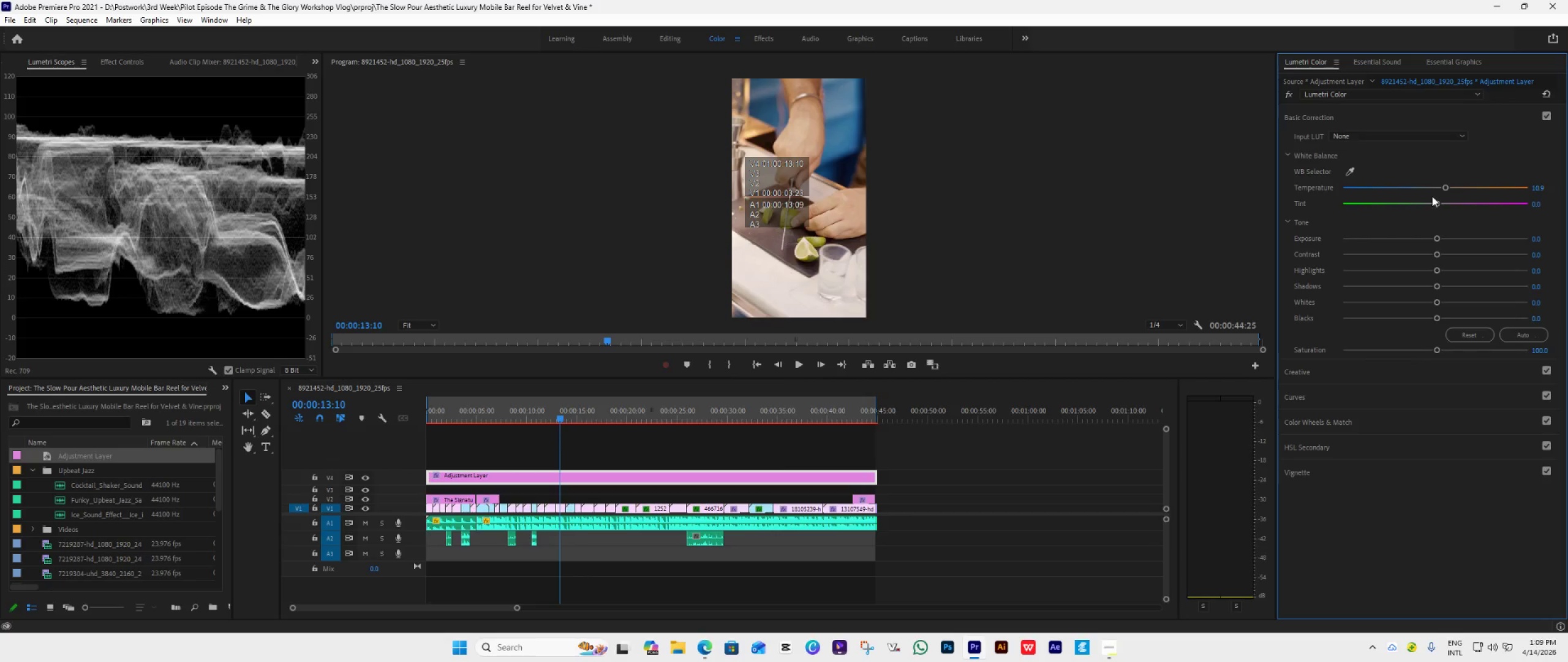 
wait(6.46)
 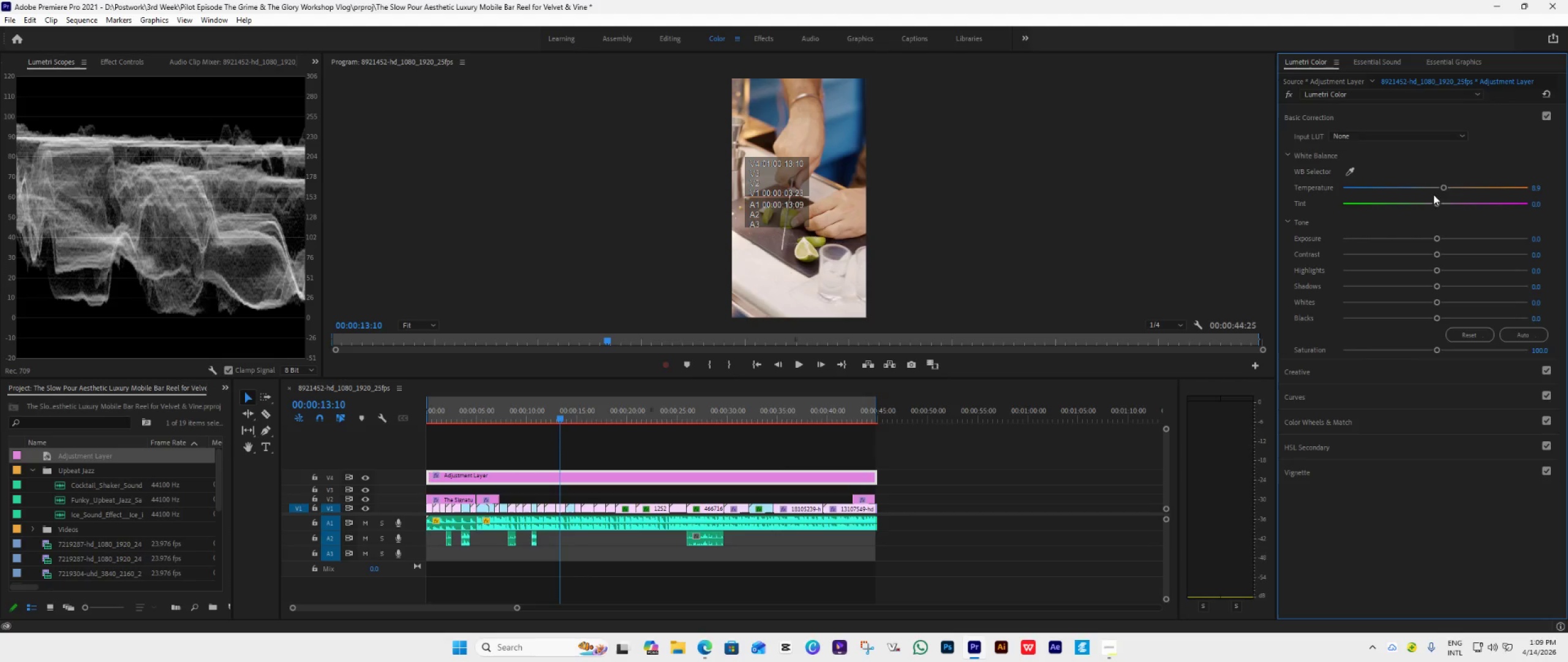 
left_click([1377, 118])
 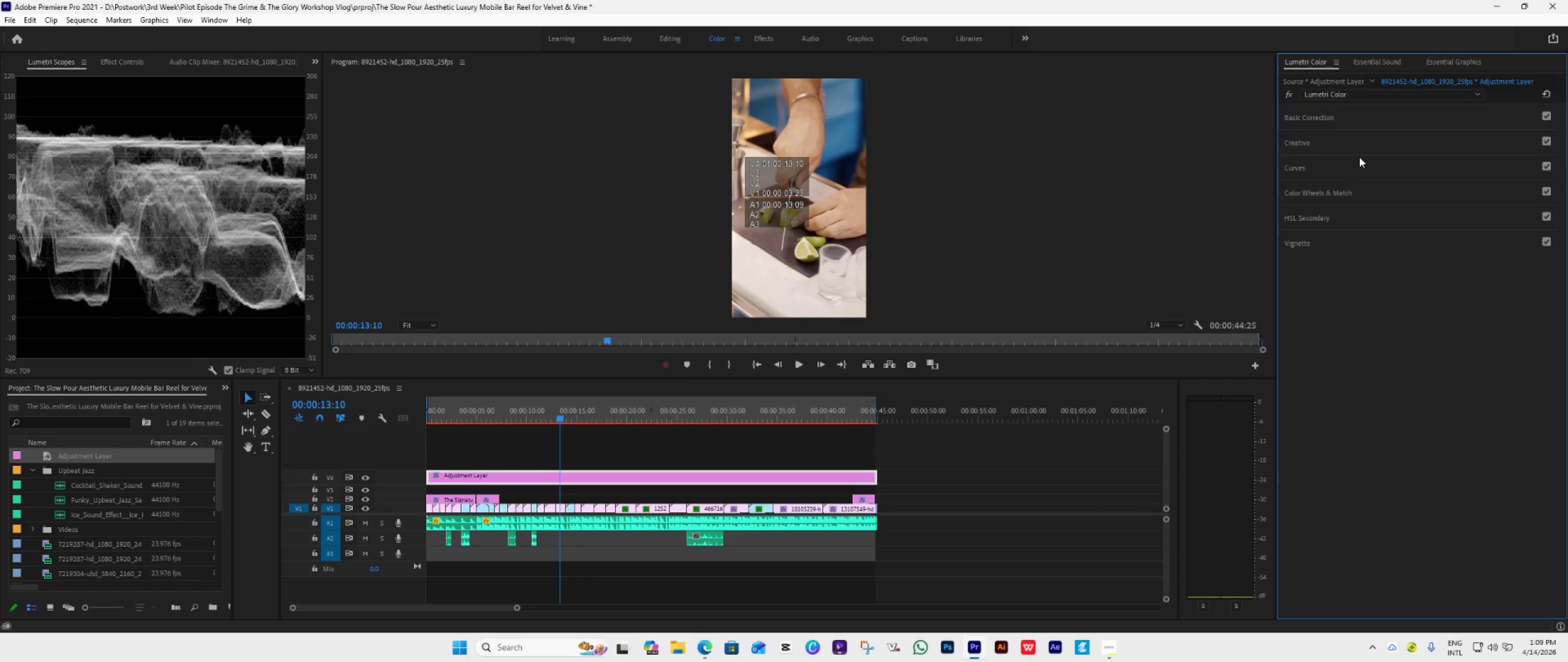 
left_click([1365, 167])
 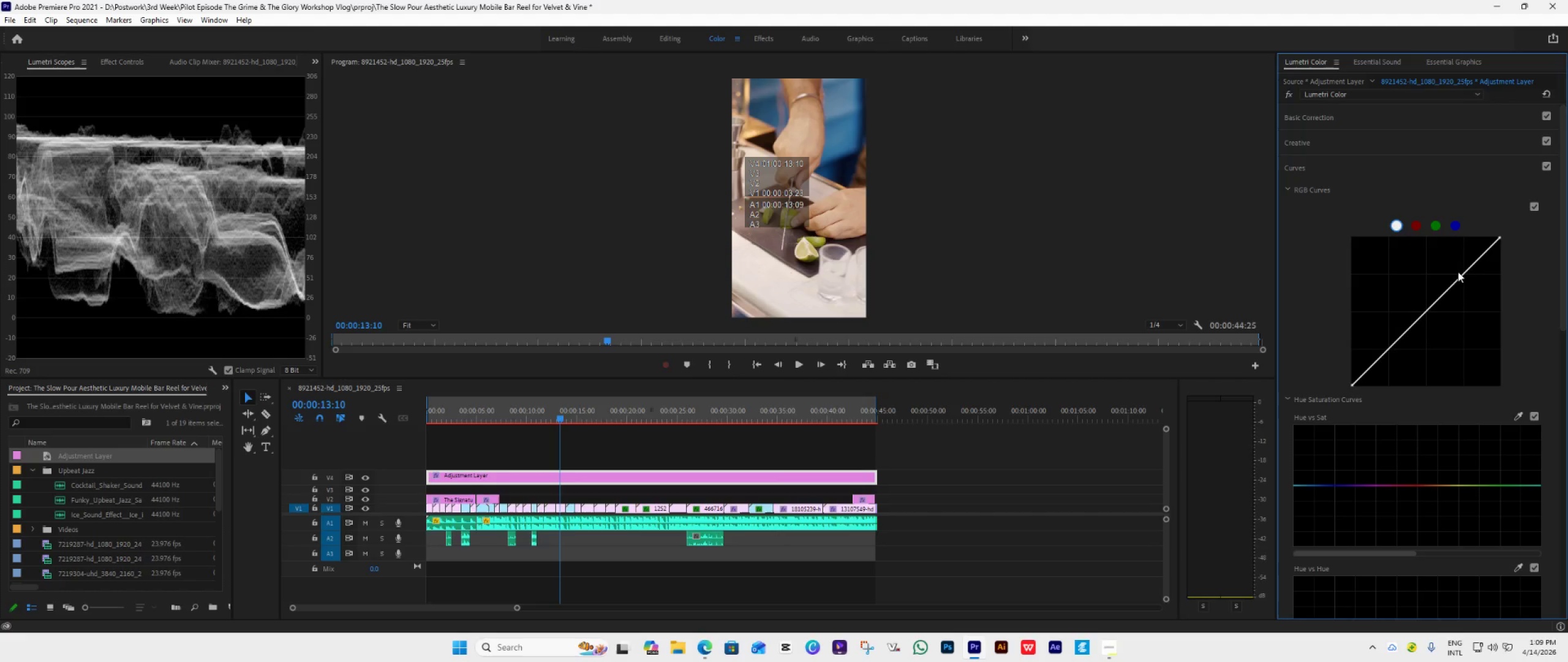 
left_click([1464, 275])
 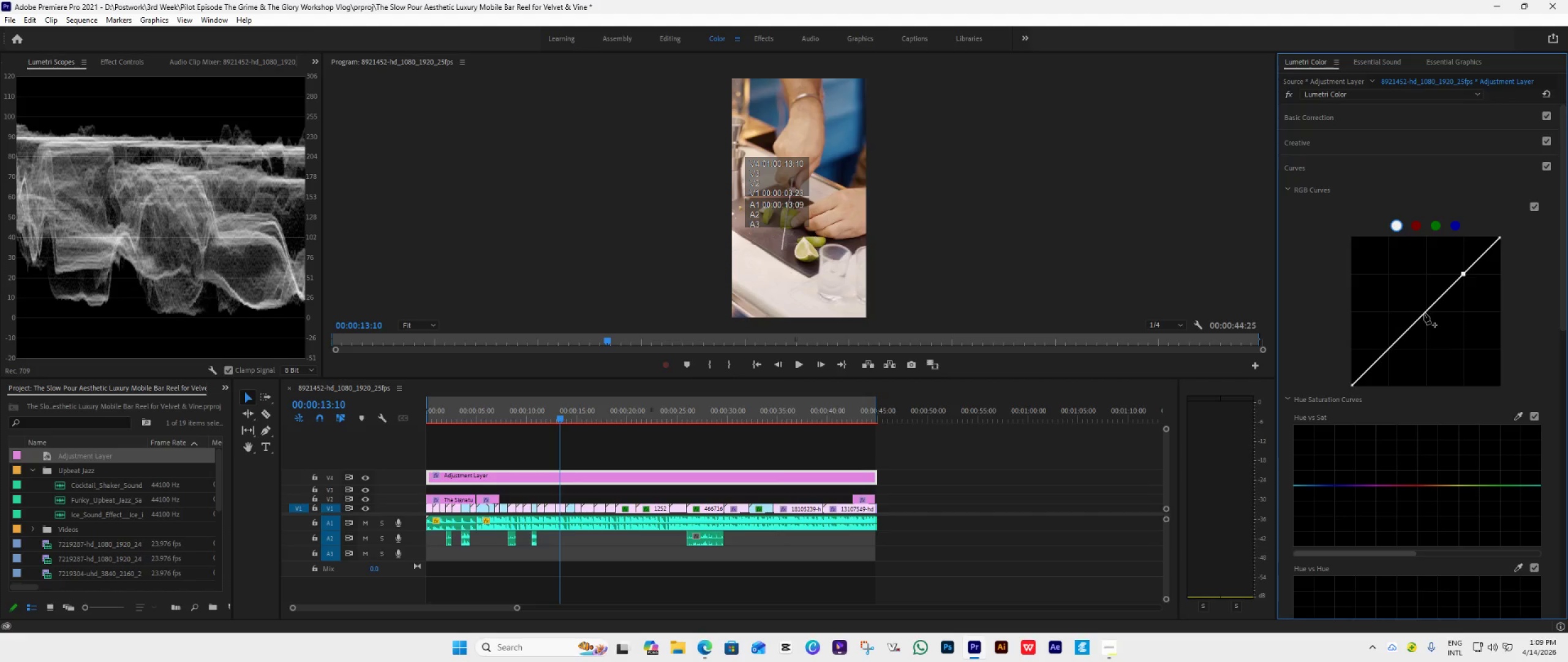 
left_click([1424, 313])
 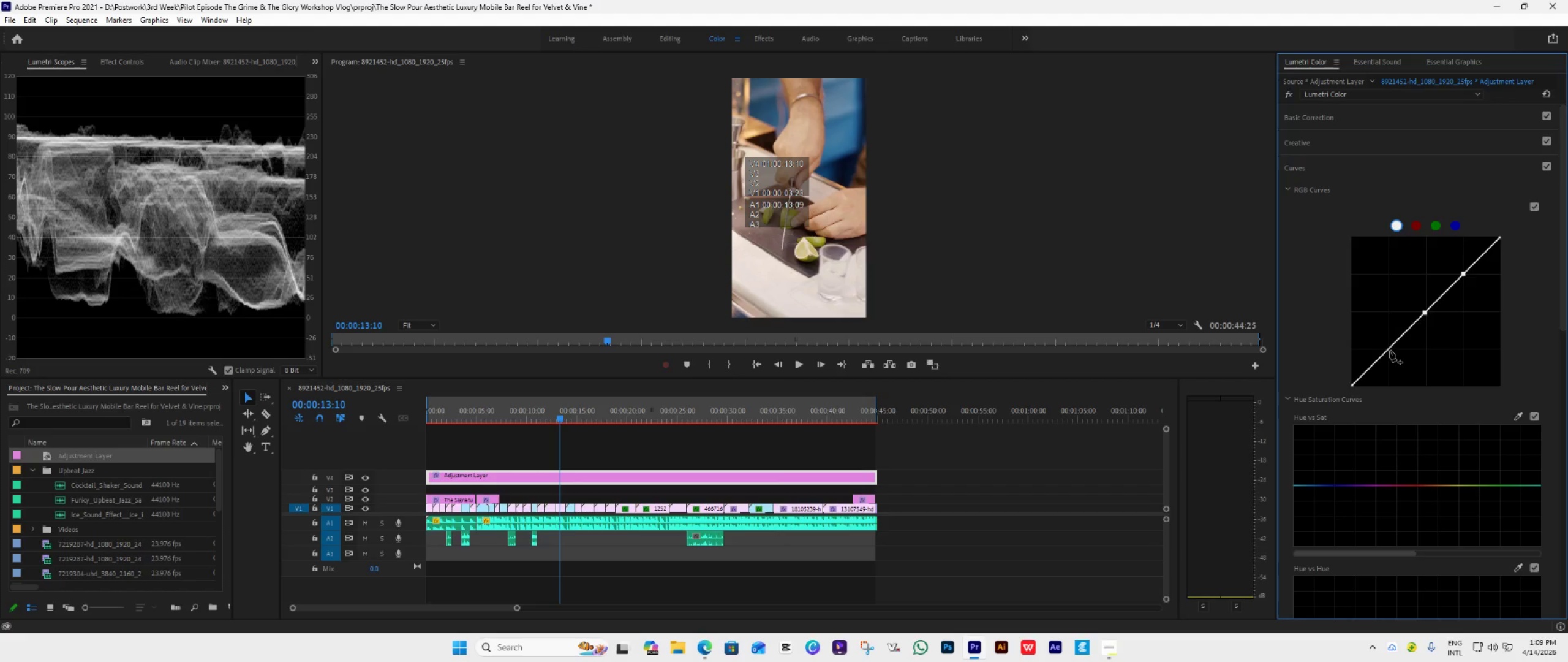 
left_click([1389, 350])
 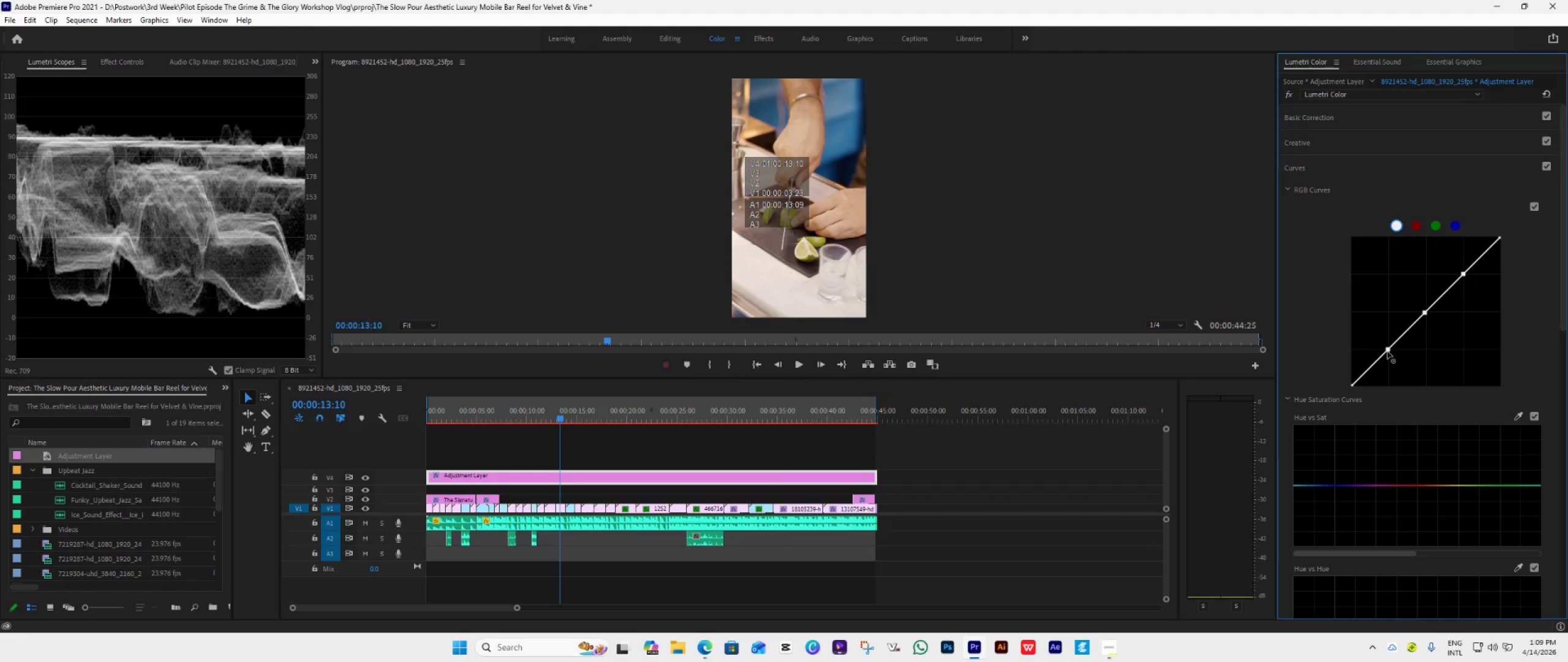 
left_click_drag(start_coordinate=[1387, 351], to_coordinate=[1391, 354])
 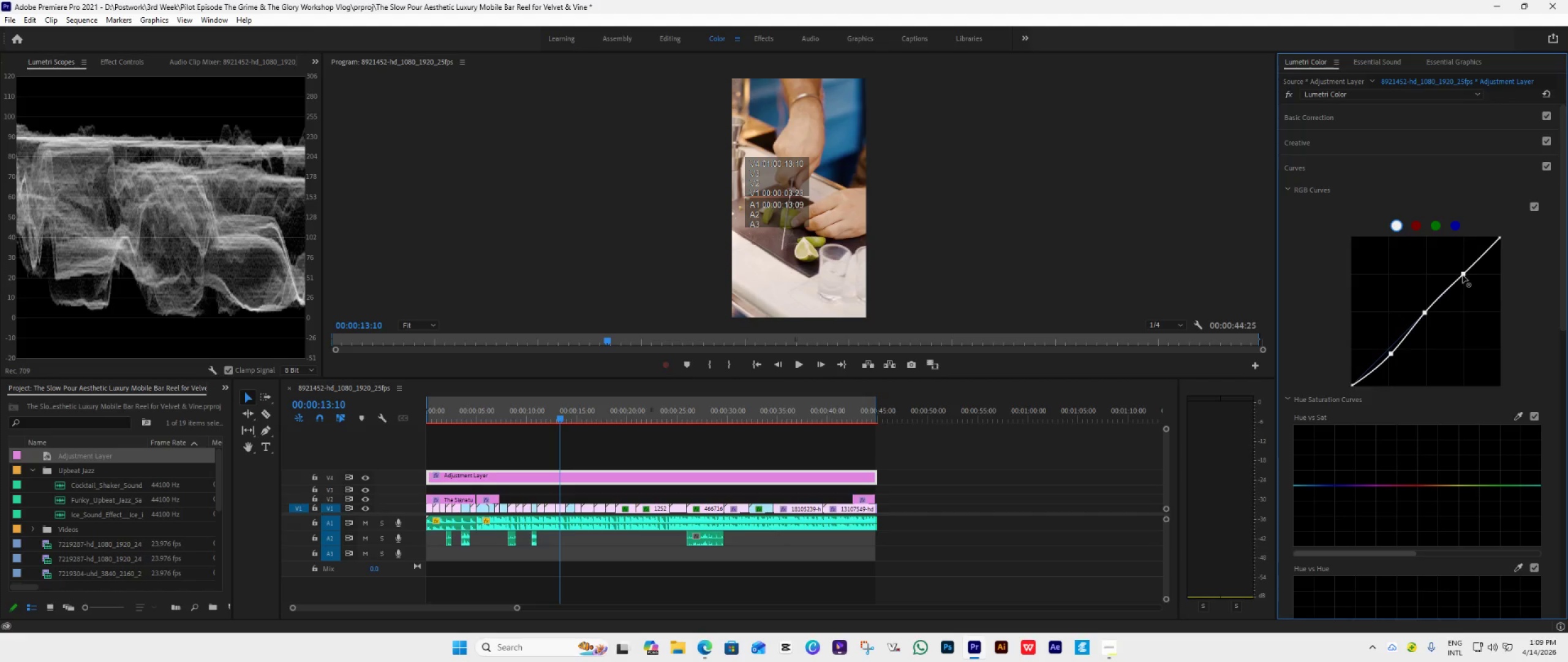 
left_click_drag(start_coordinate=[1463, 275], to_coordinate=[1459, 268])
 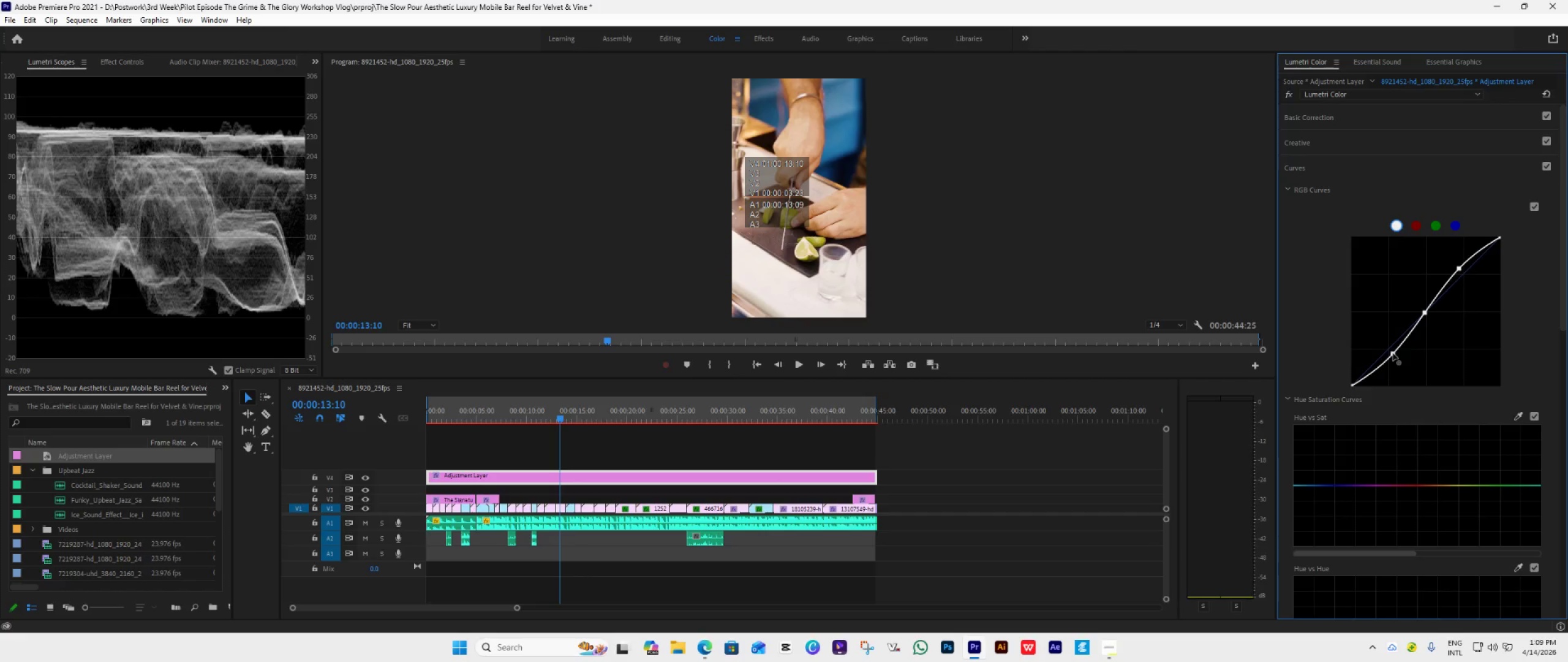 
wait(12.13)
 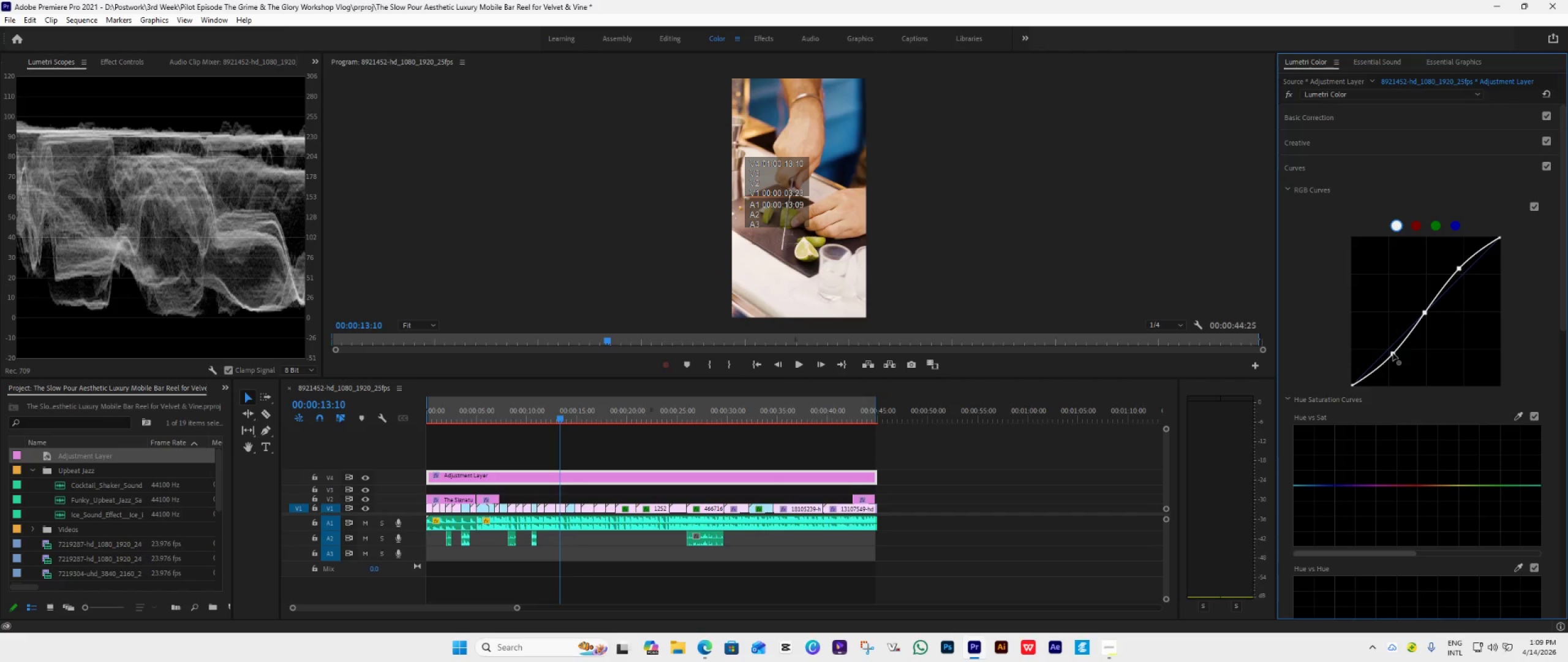 
left_click([1515, 415])
 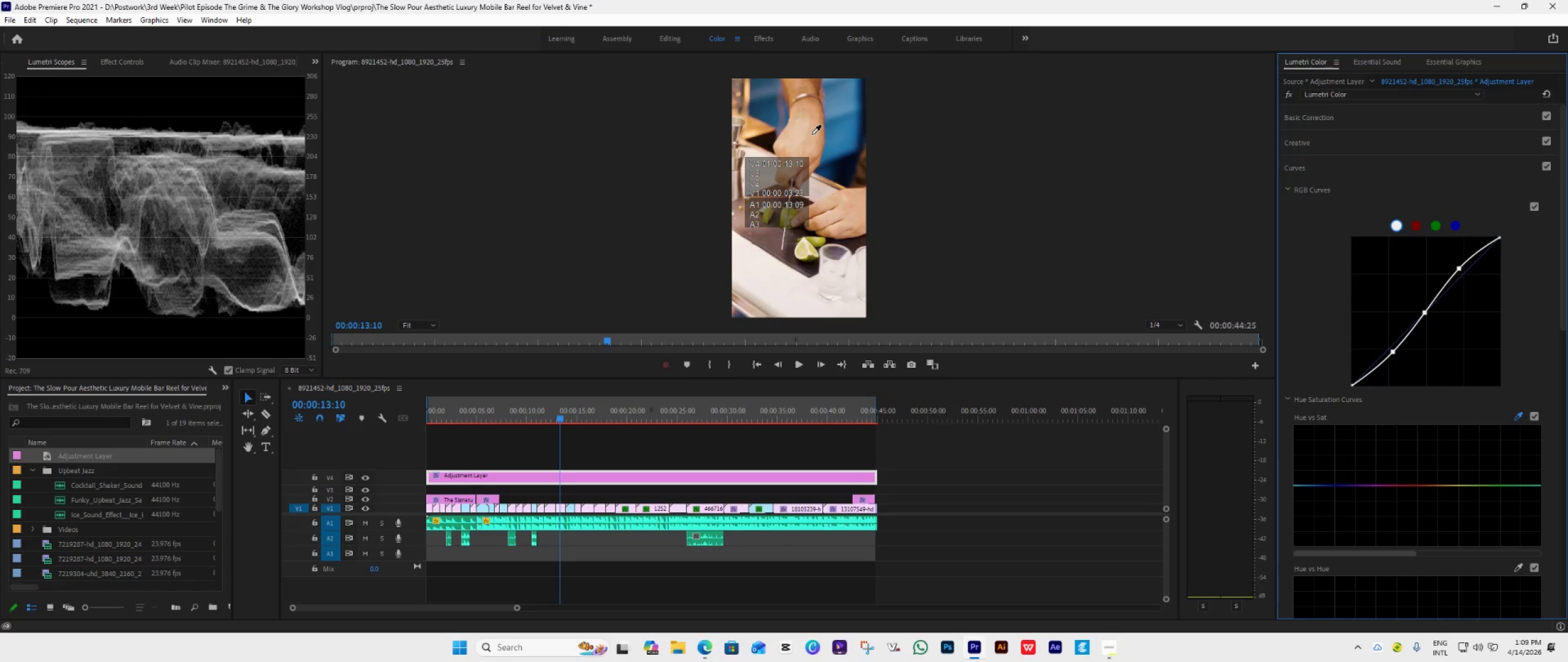 
left_click([812, 134])
 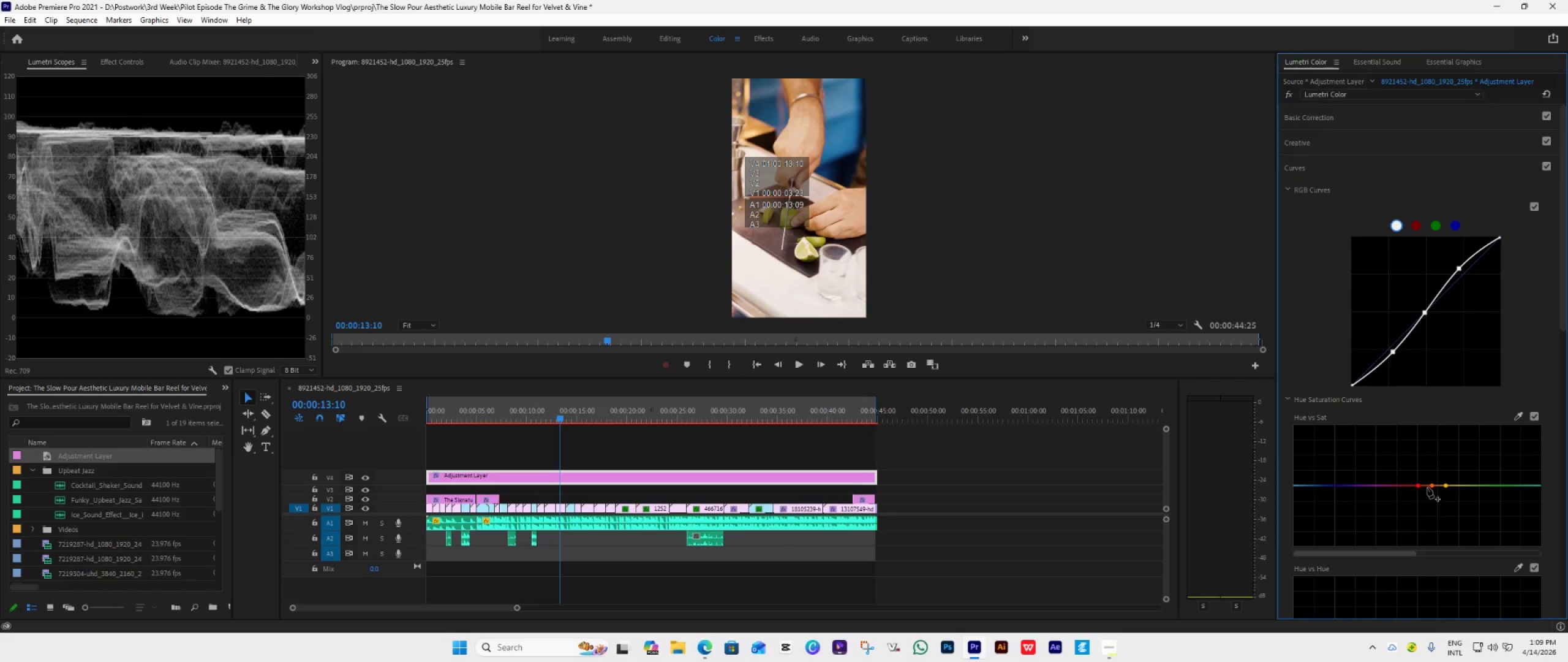 
left_click_drag(start_coordinate=[1433, 486], to_coordinate=[1432, 481])
 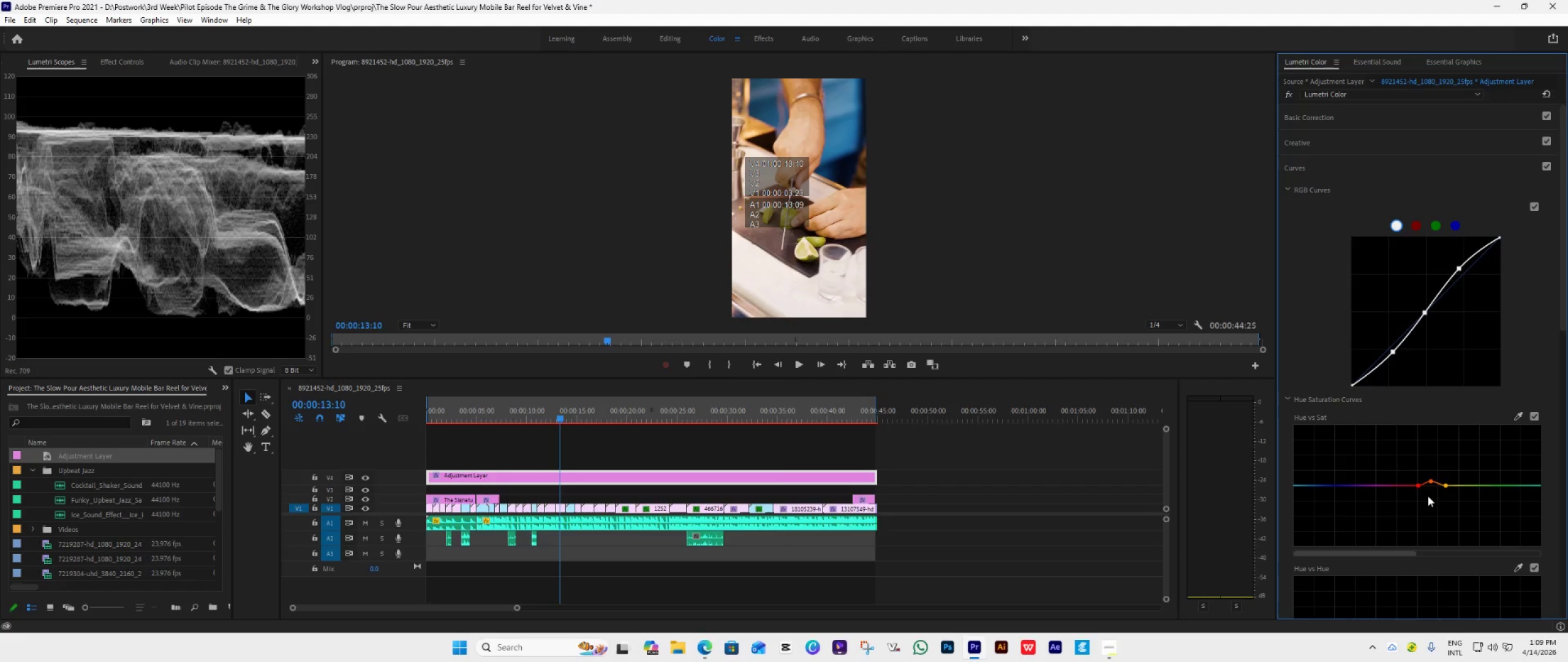 
wait(6.25)
 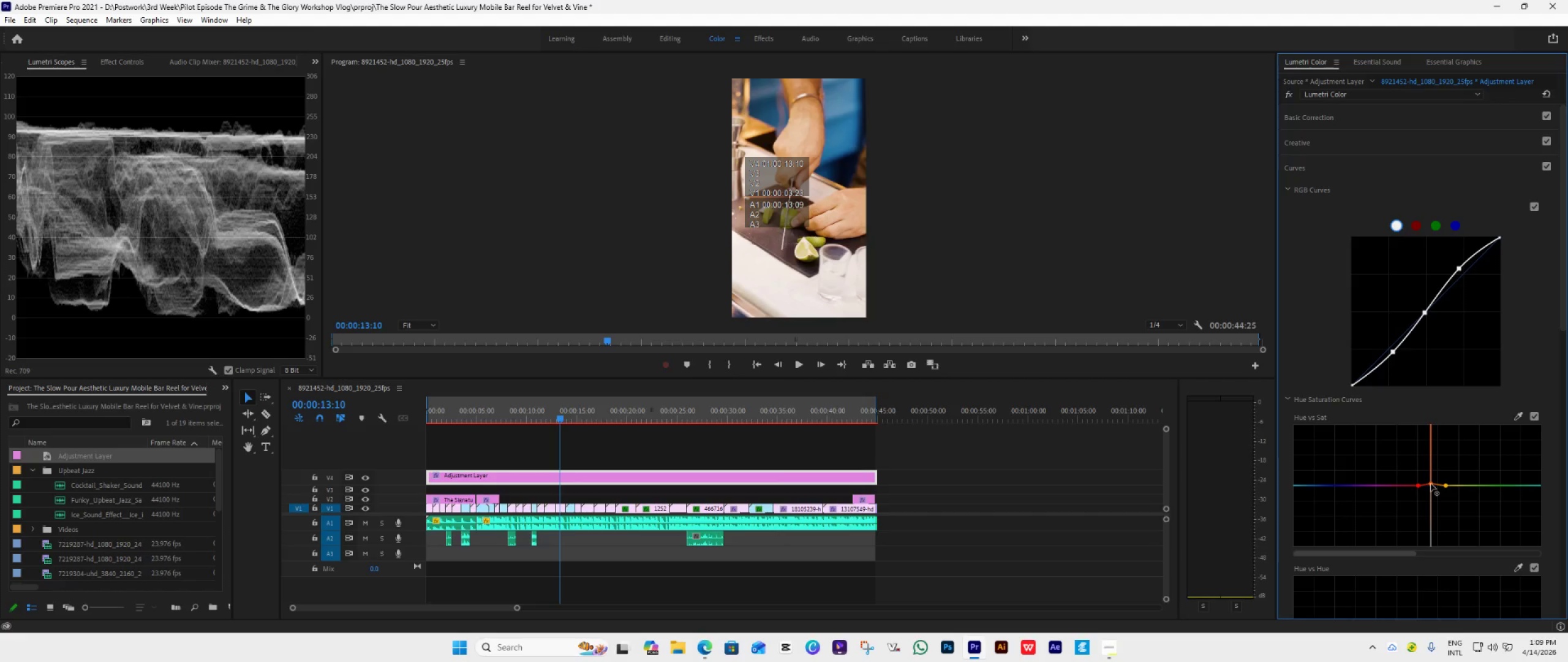 
left_click([1381, 166])
 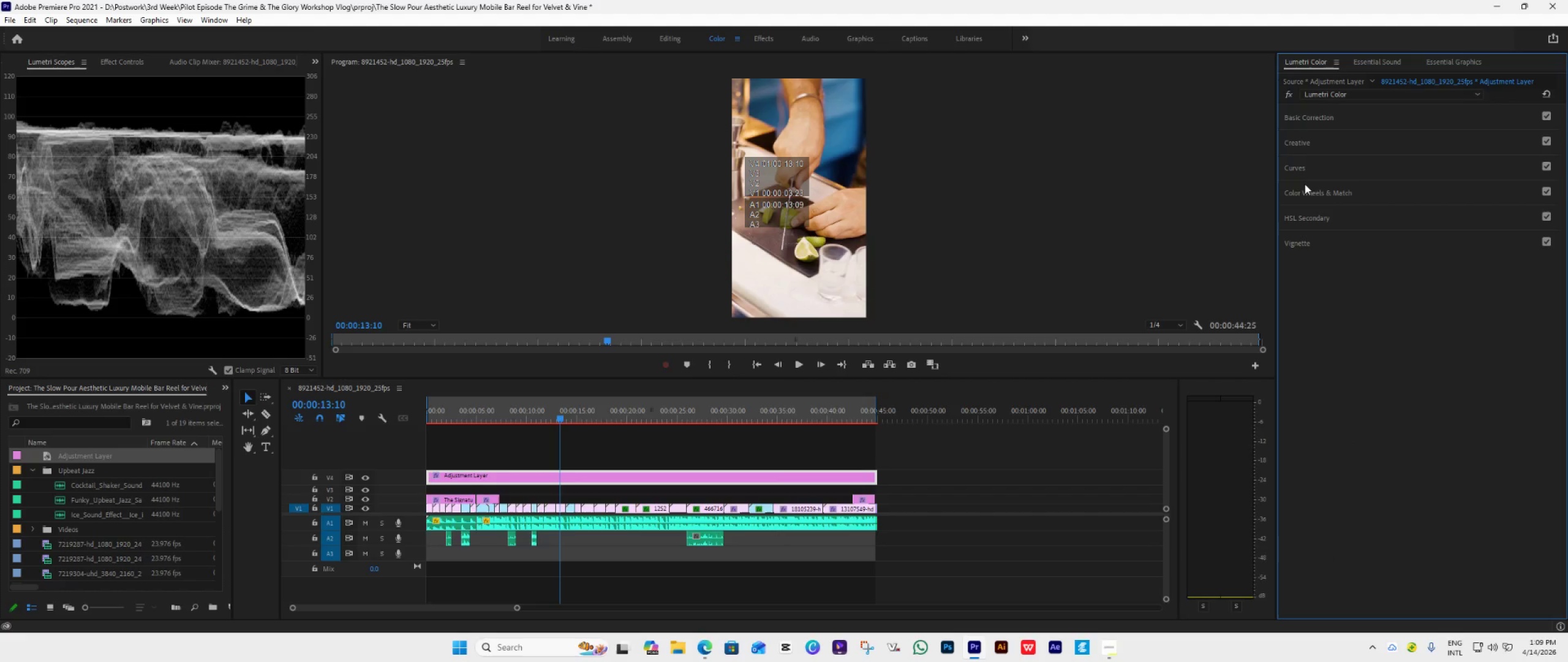 
left_click([1358, 221])
 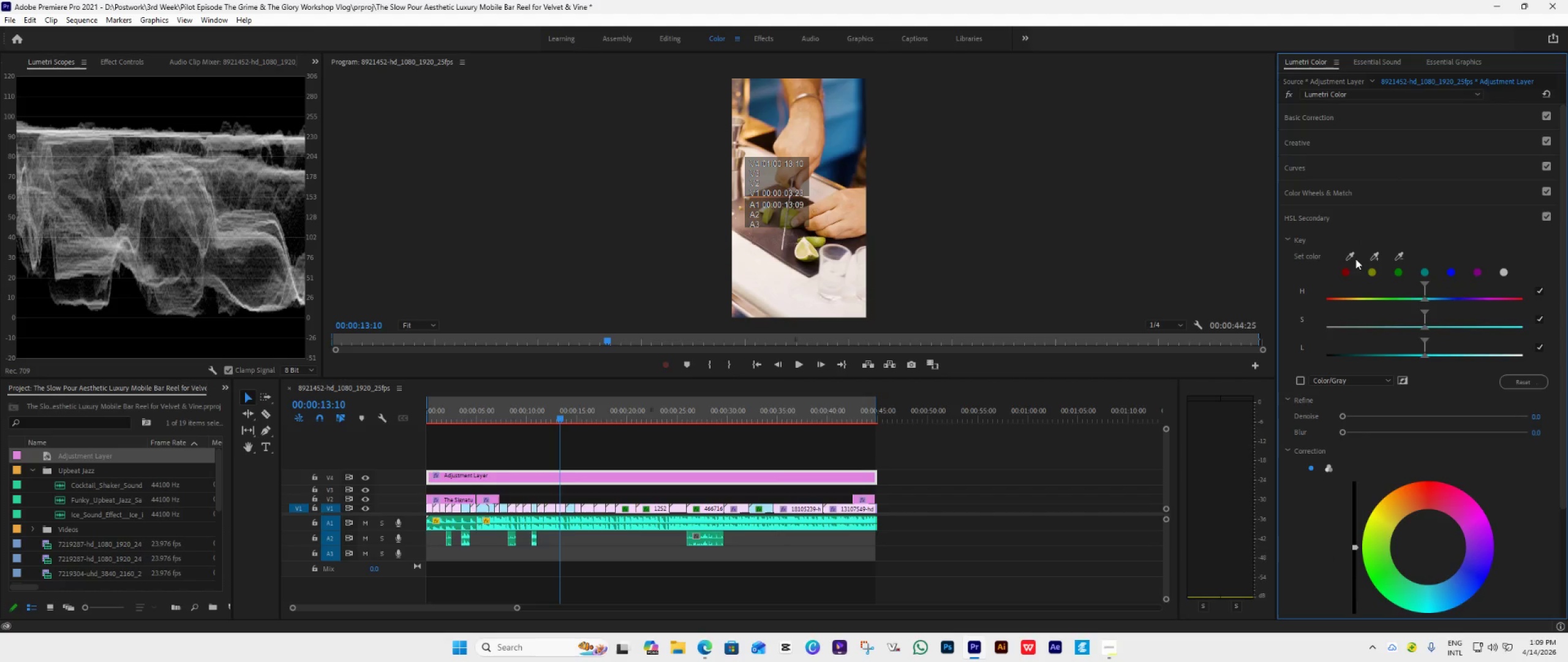 
left_click([1349, 256])
 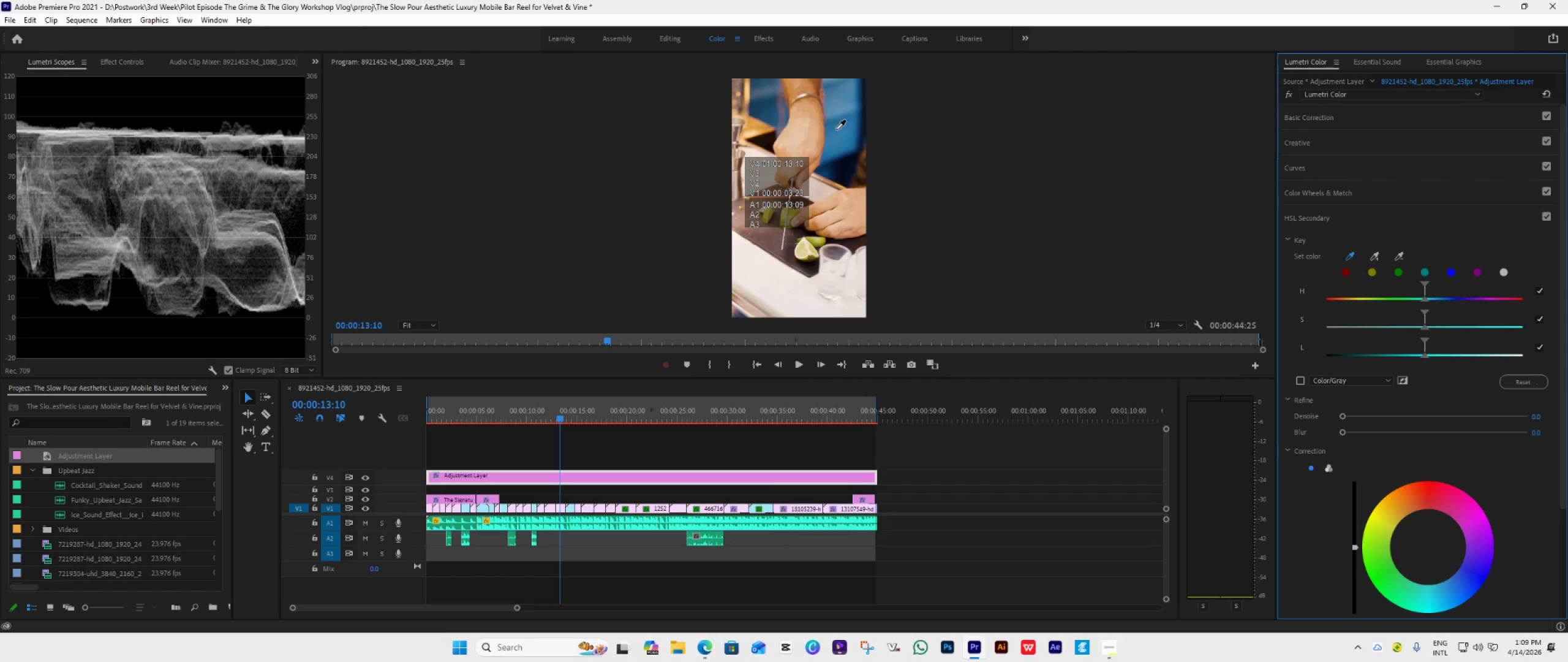 
left_click([845, 132])
 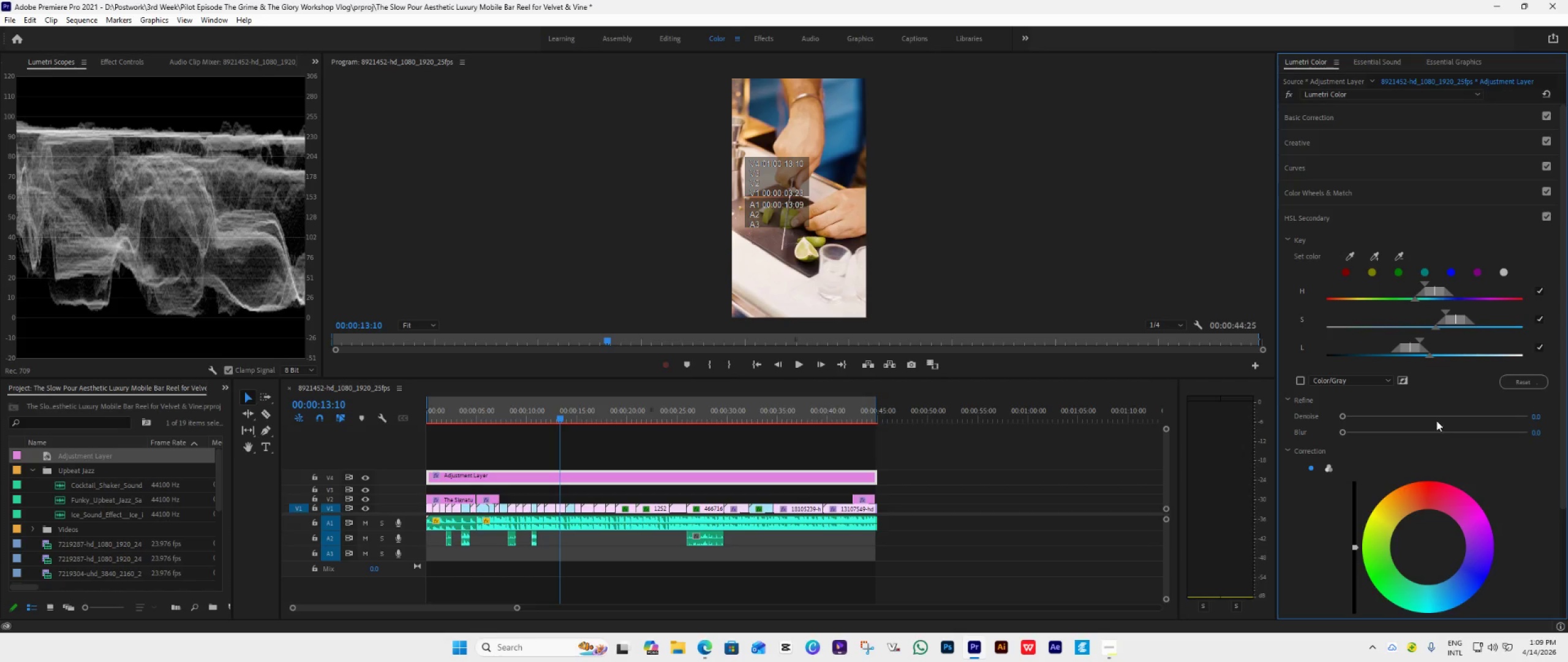 
left_click_drag(start_coordinate=[1429, 356], to_coordinate=[1448, 355])
 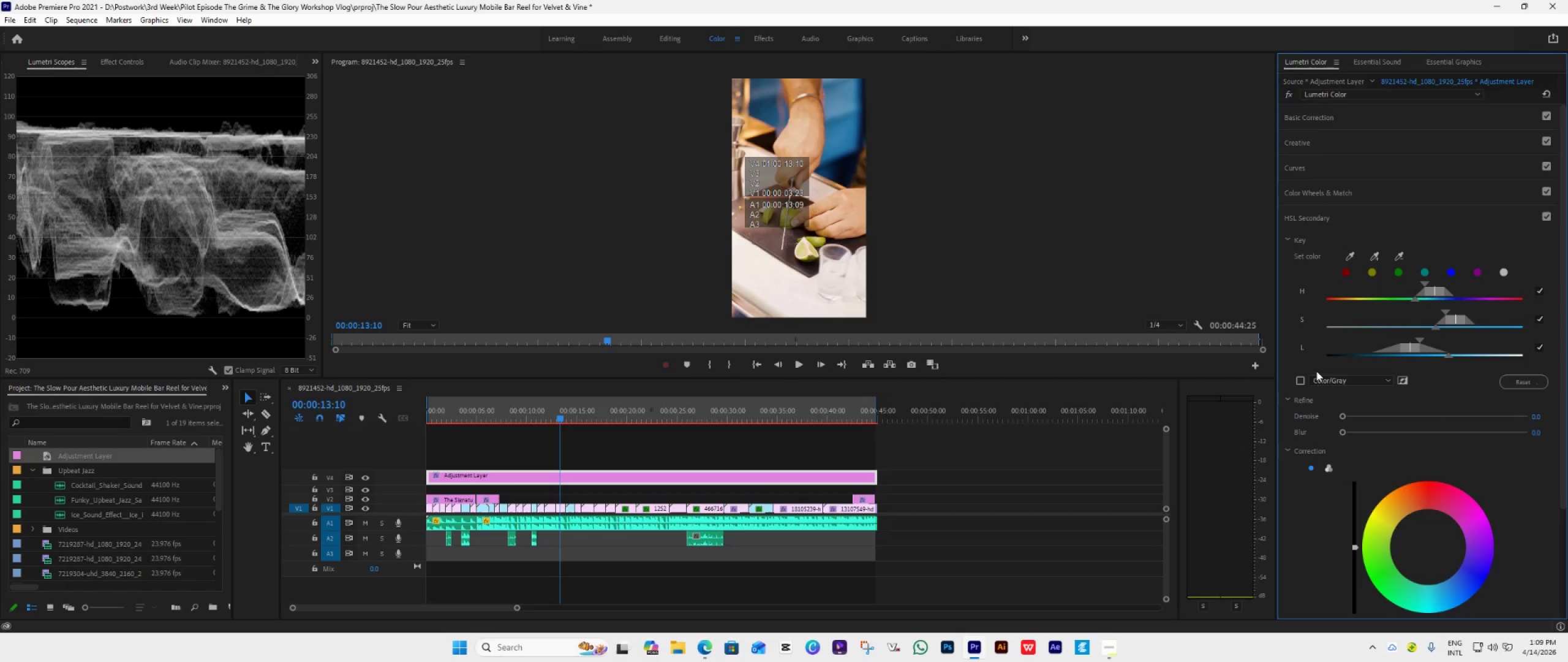 
left_click([1303, 379])
 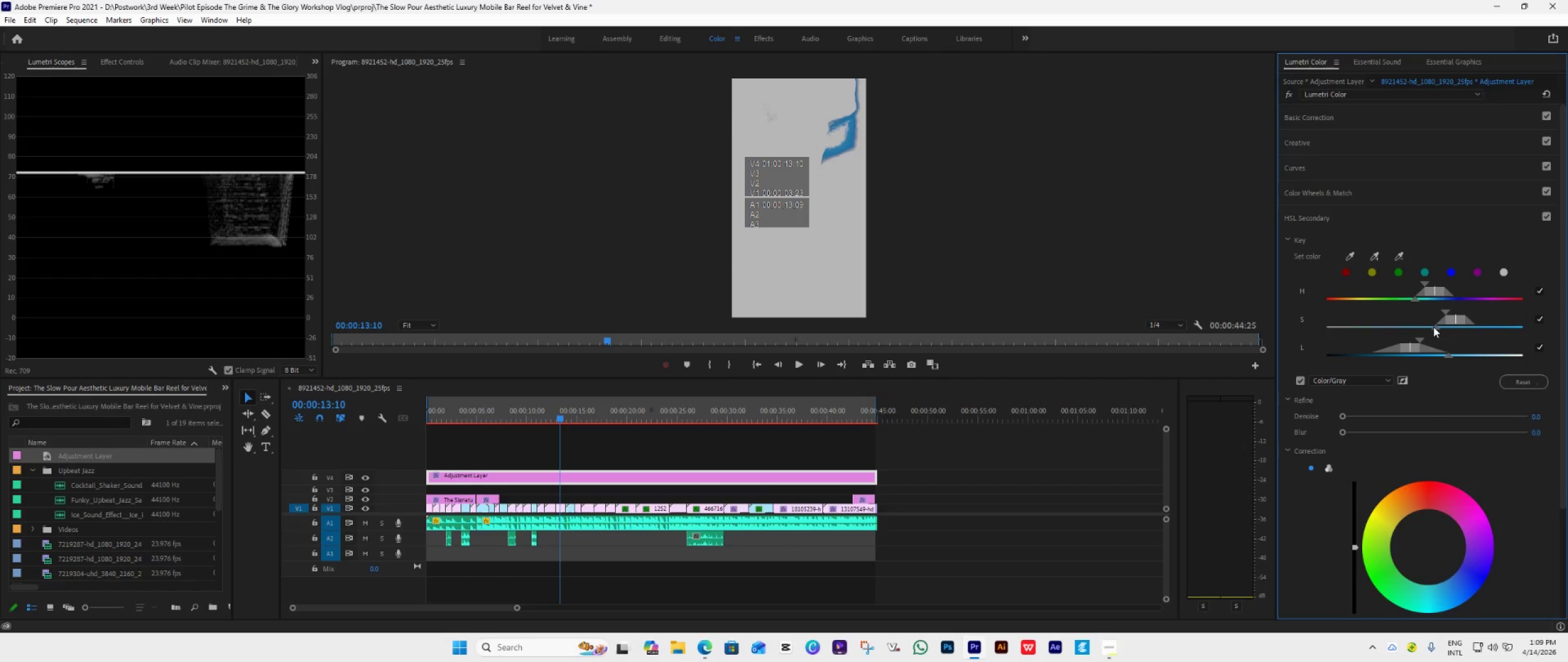 
left_click_drag(start_coordinate=[1433, 327], to_coordinate=[1419, 333])
 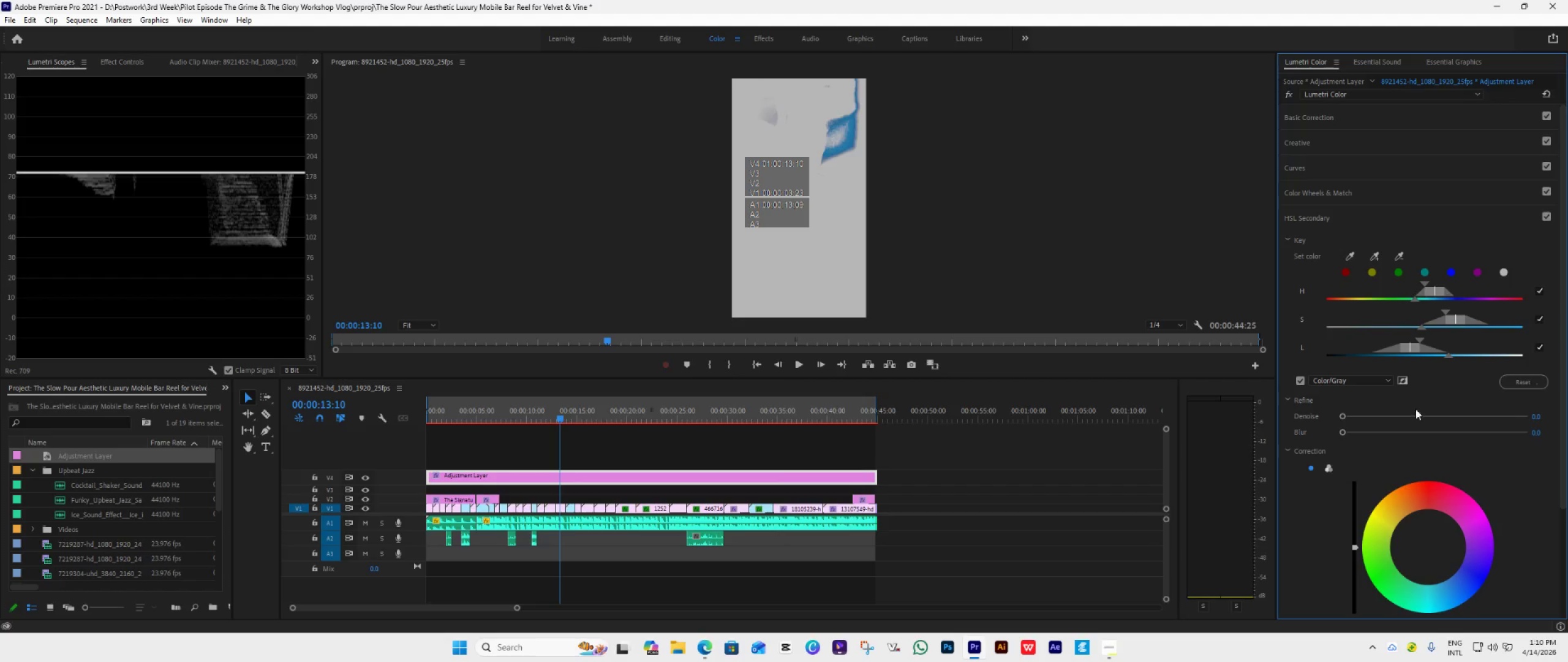 
scroll: coordinate [1473, 545], scroll_direction: down, amount: 16.0
 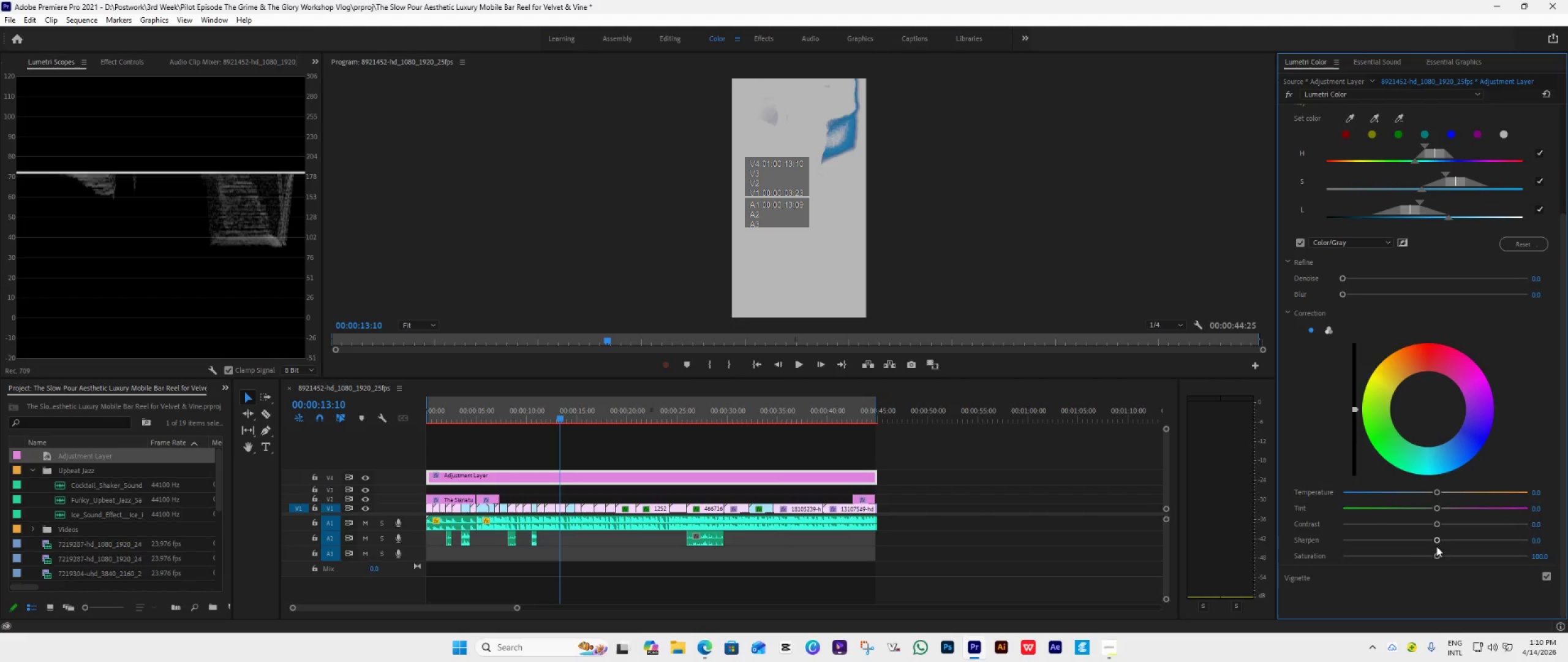 
left_click_drag(start_coordinate=[1436, 555], to_coordinate=[1427, 561])
 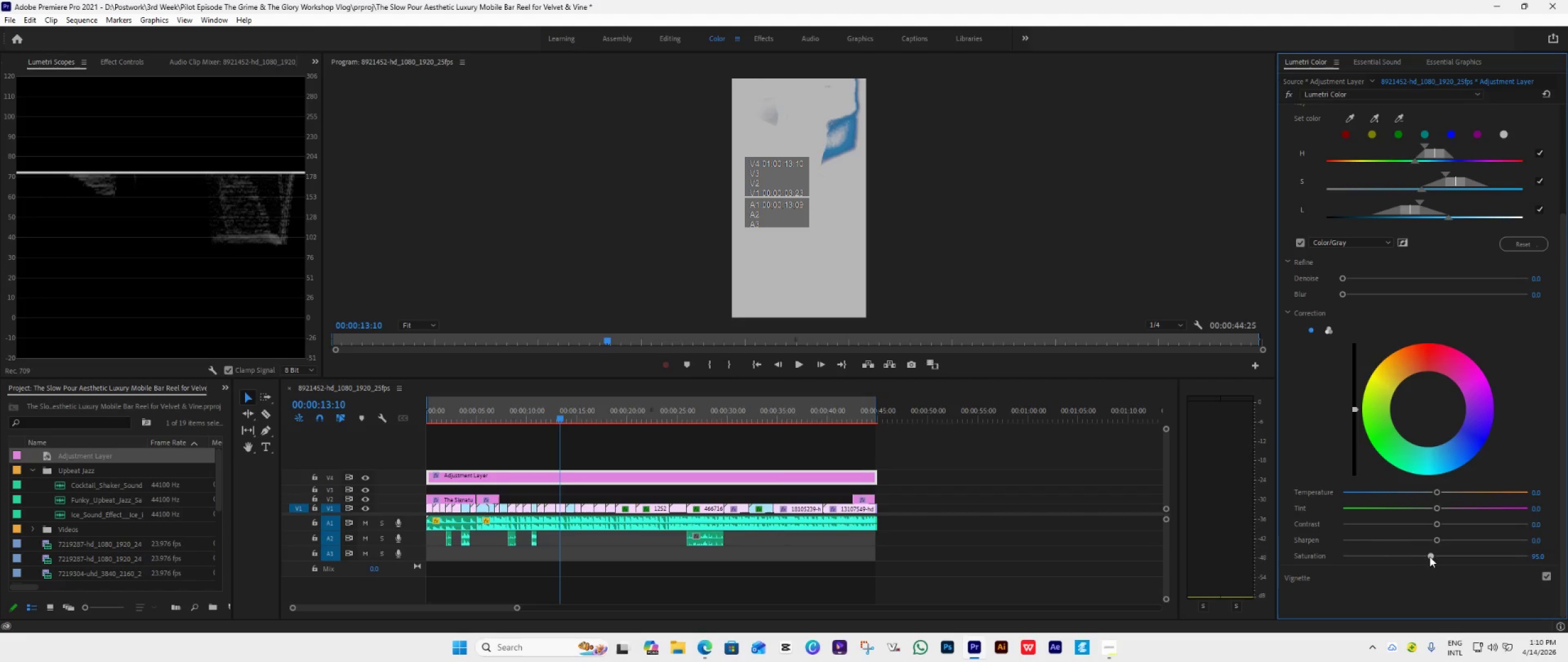 
wait(5.18)
 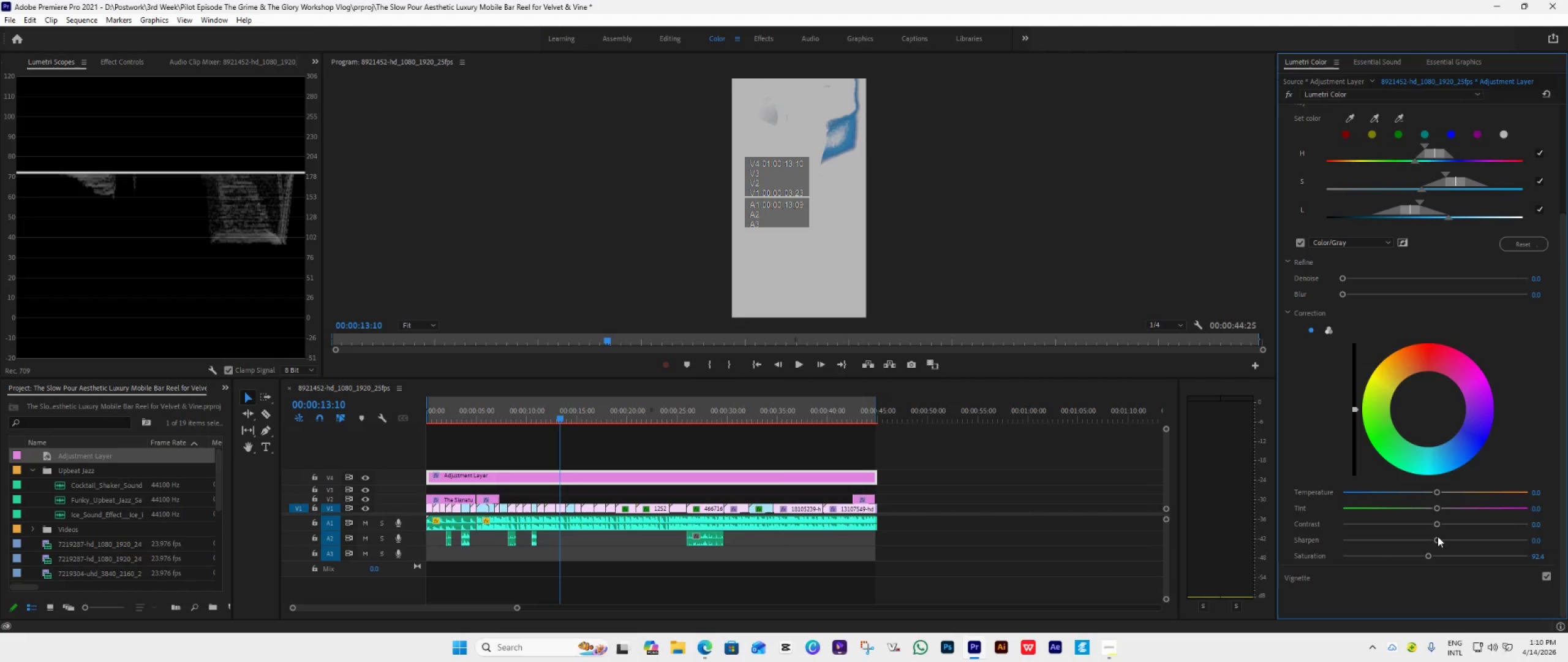 
left_click_drag(start_coordinate=[1436, 527], to_coordinate=[1445, 530])
 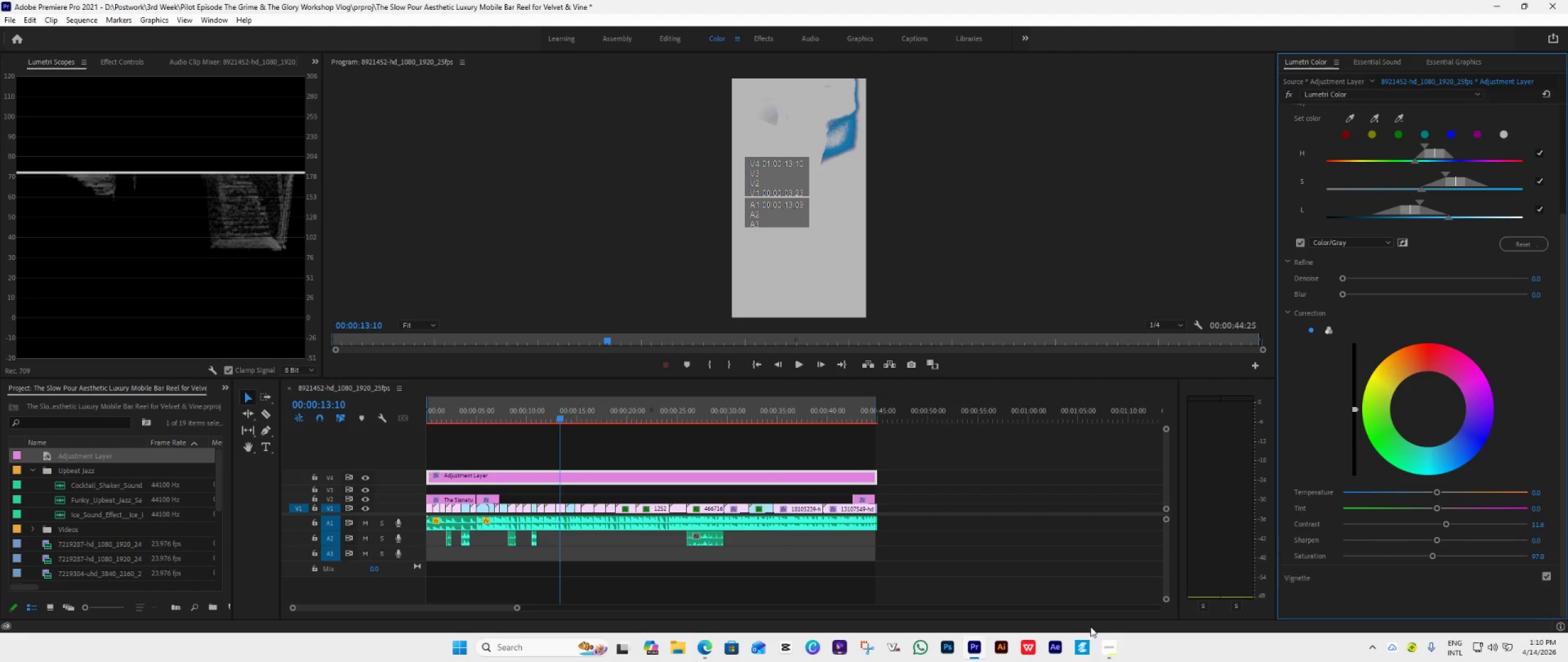 
left_click([1103, 644])
 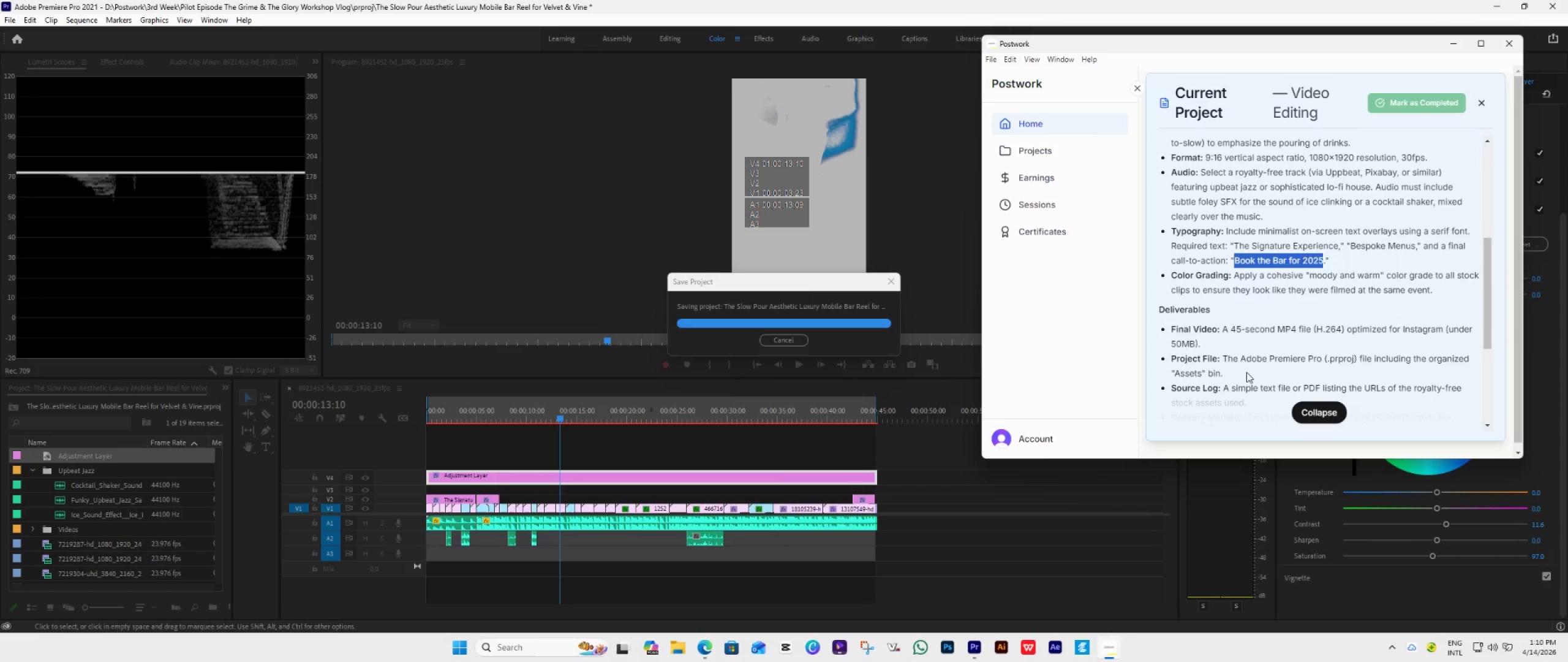 
wait(6.84)
 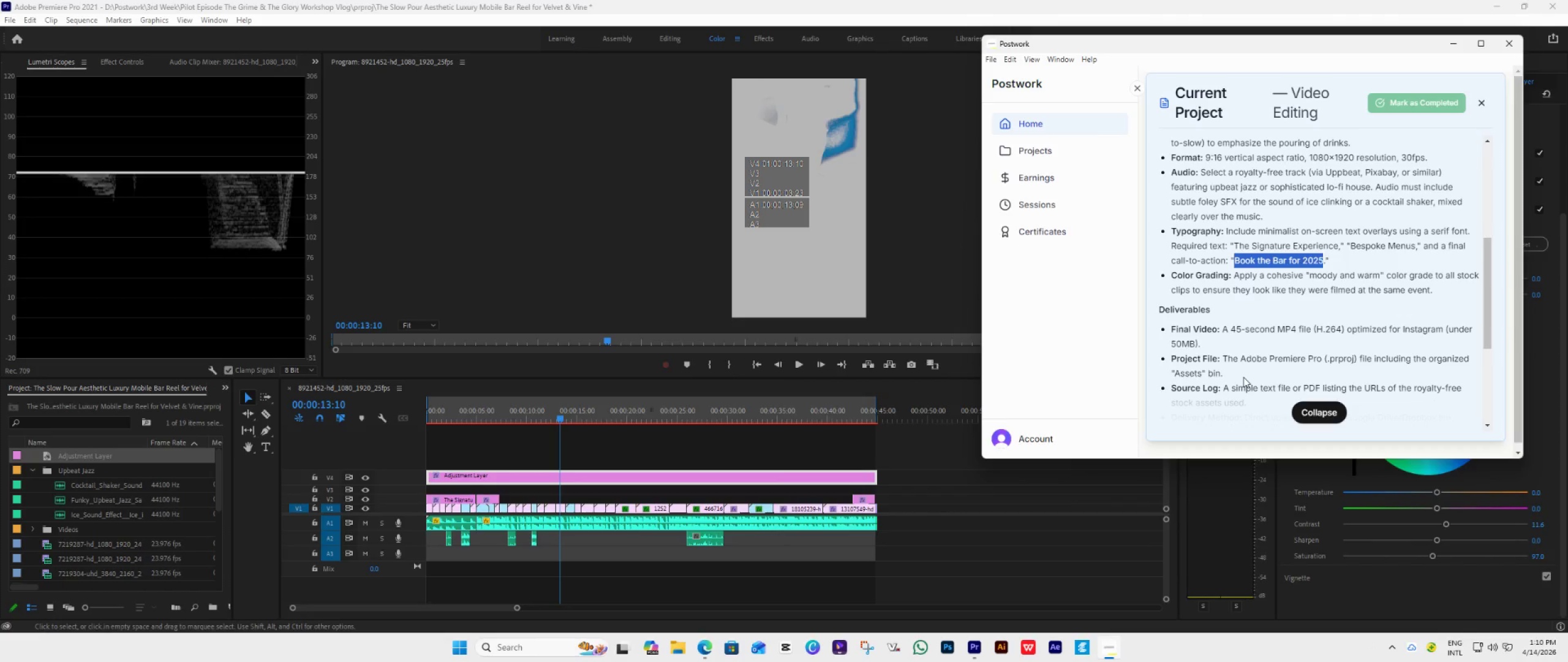 
left_click([1079, 484])
 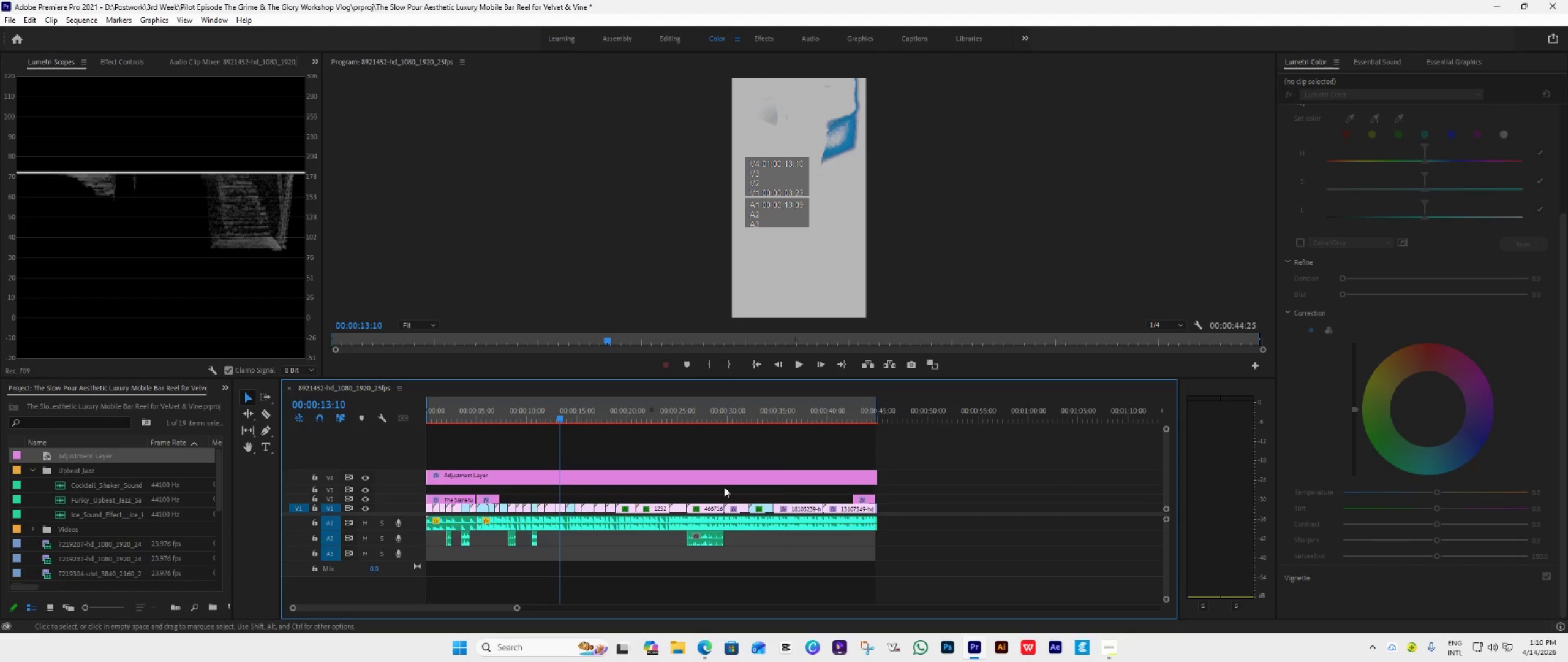 
key(Control+S)
 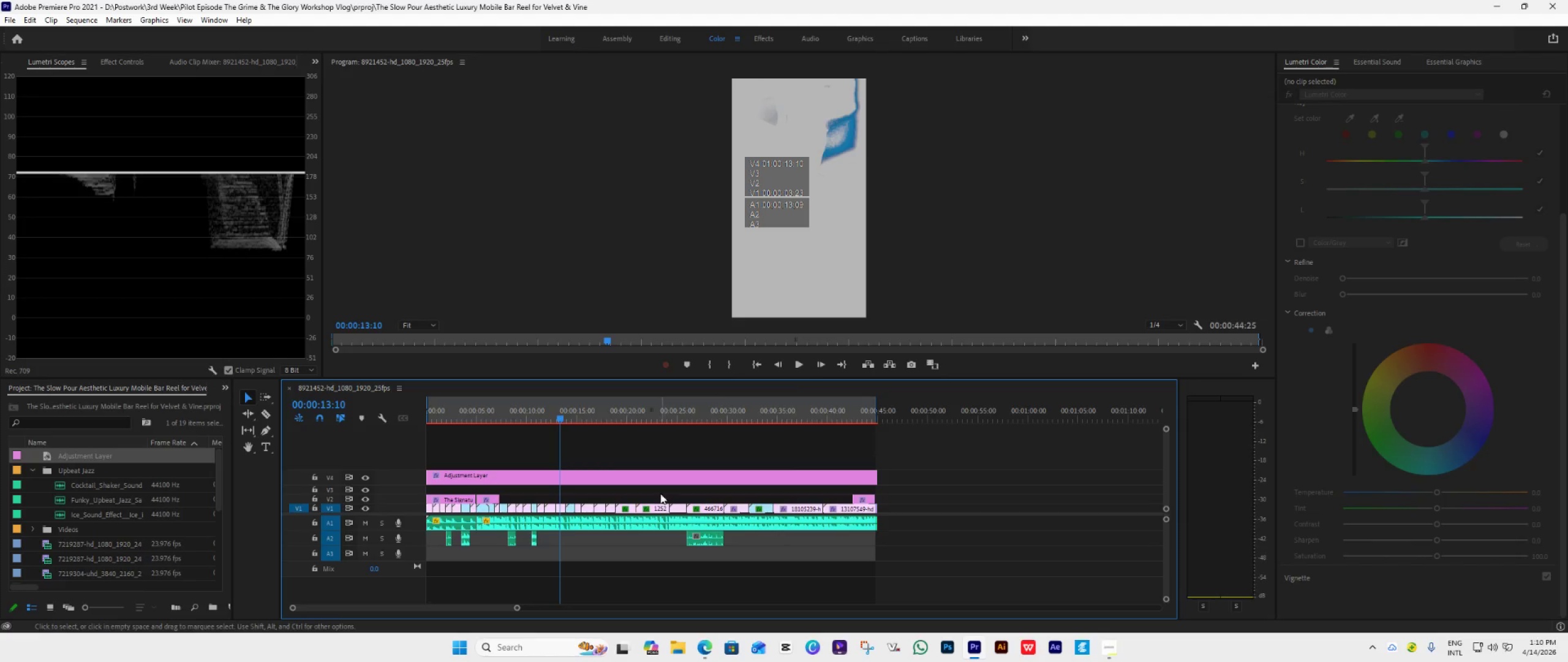 
left_click([653, 507])
 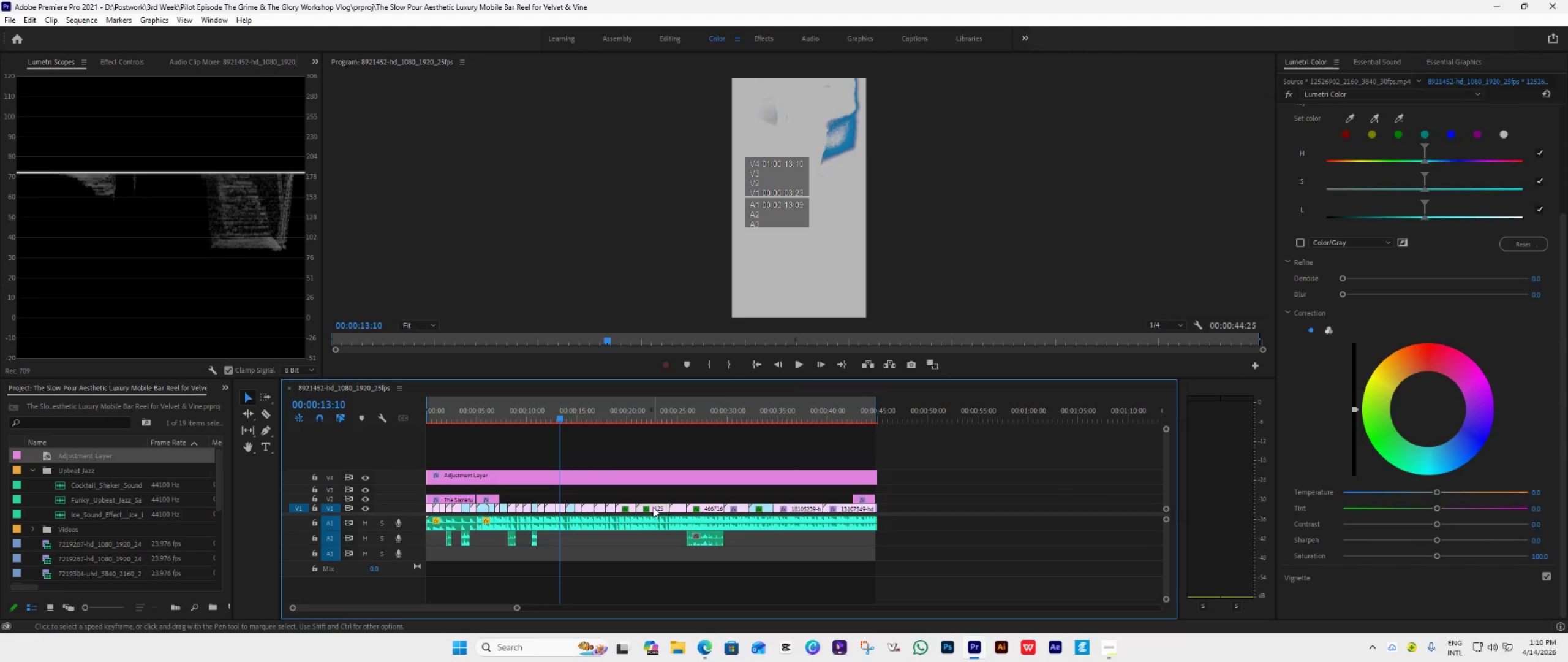 
key(Enter)
 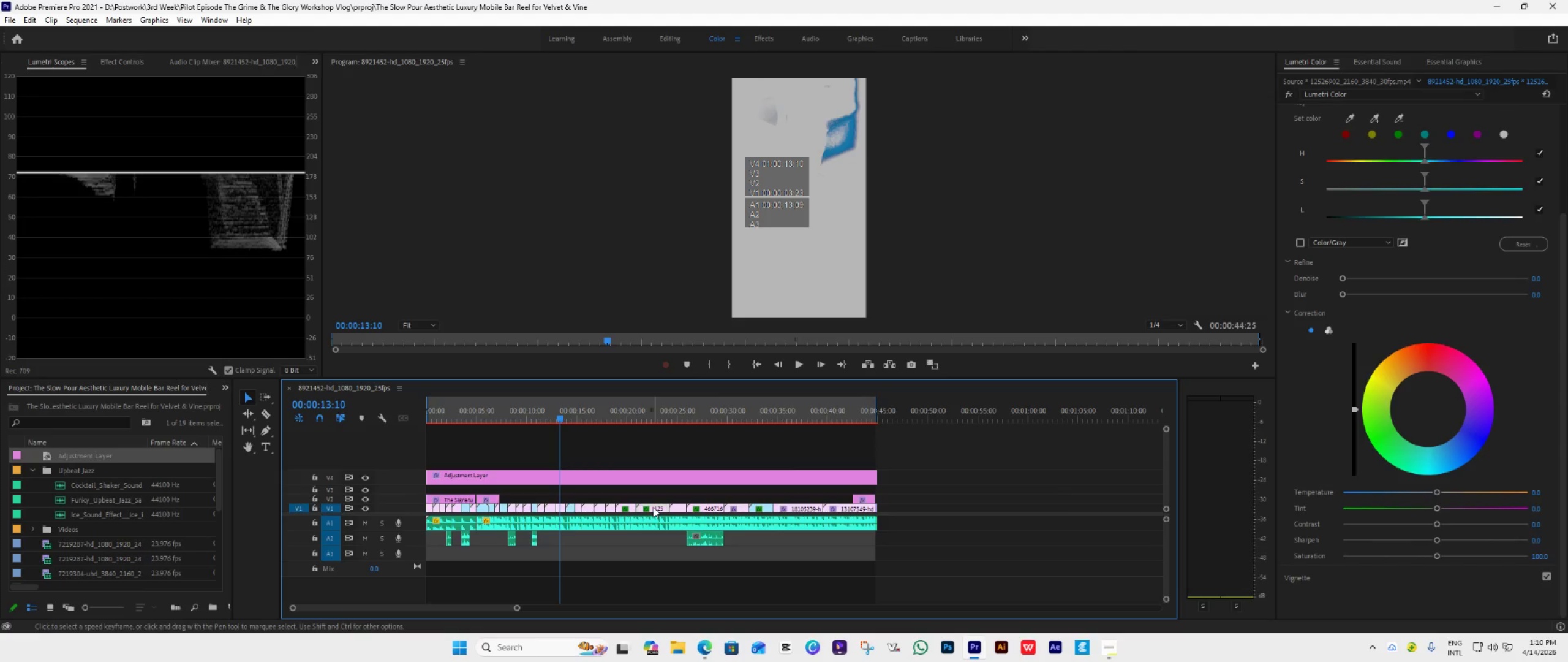 
key(Backslash)
 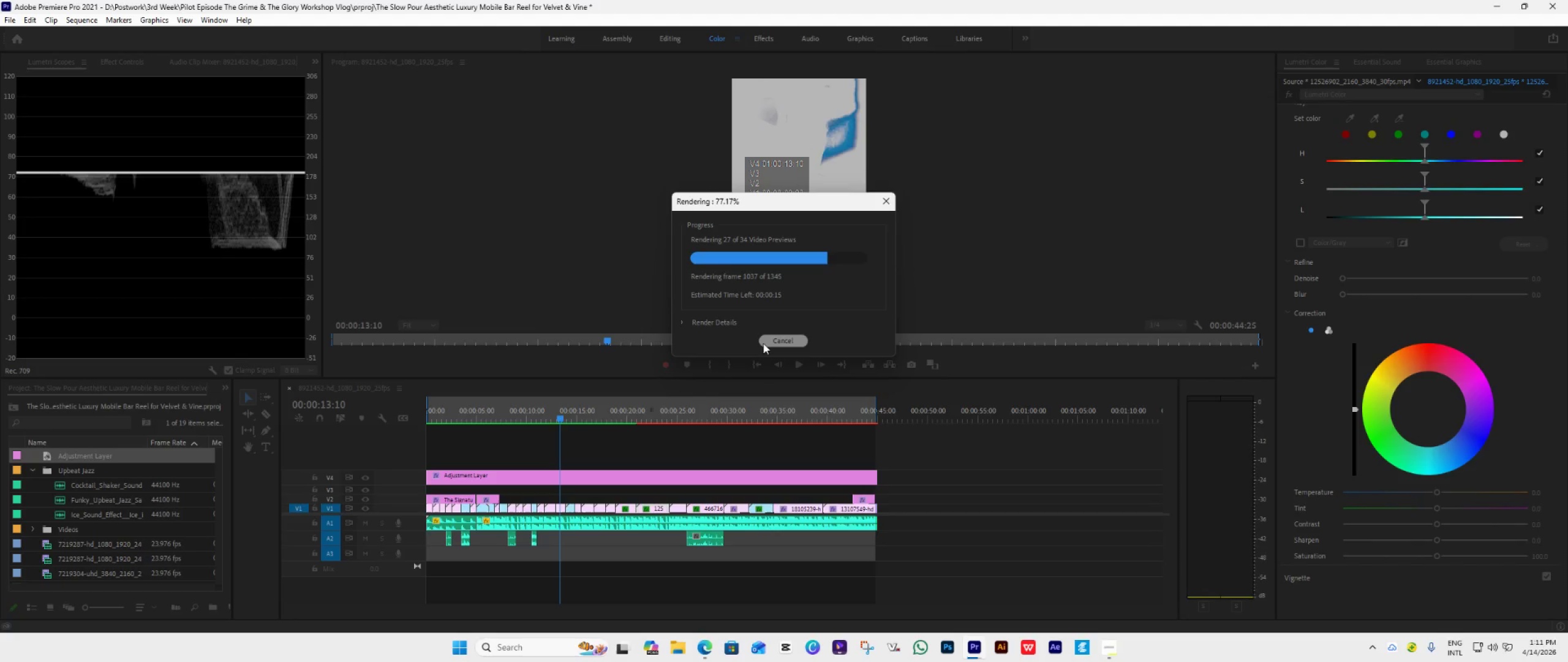 
wait(65.48)
 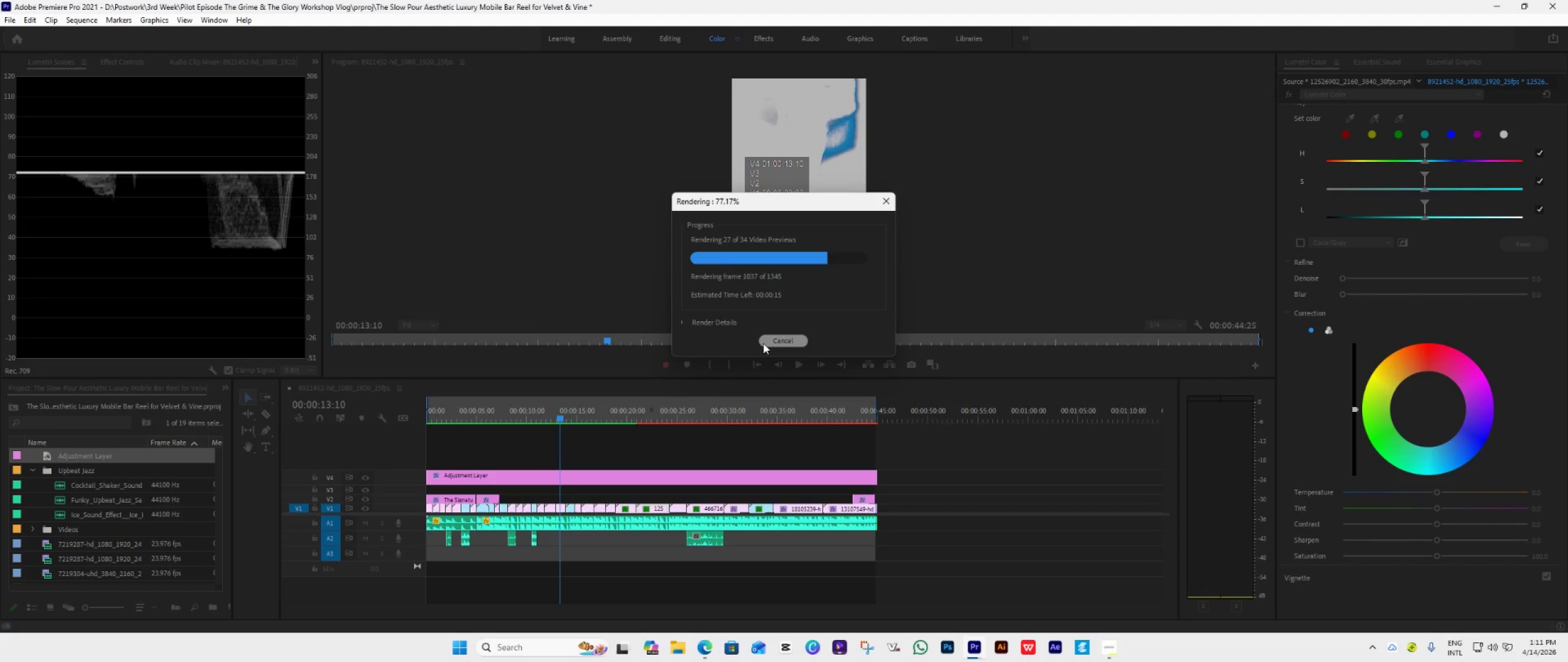 
left_click([701, 650])
 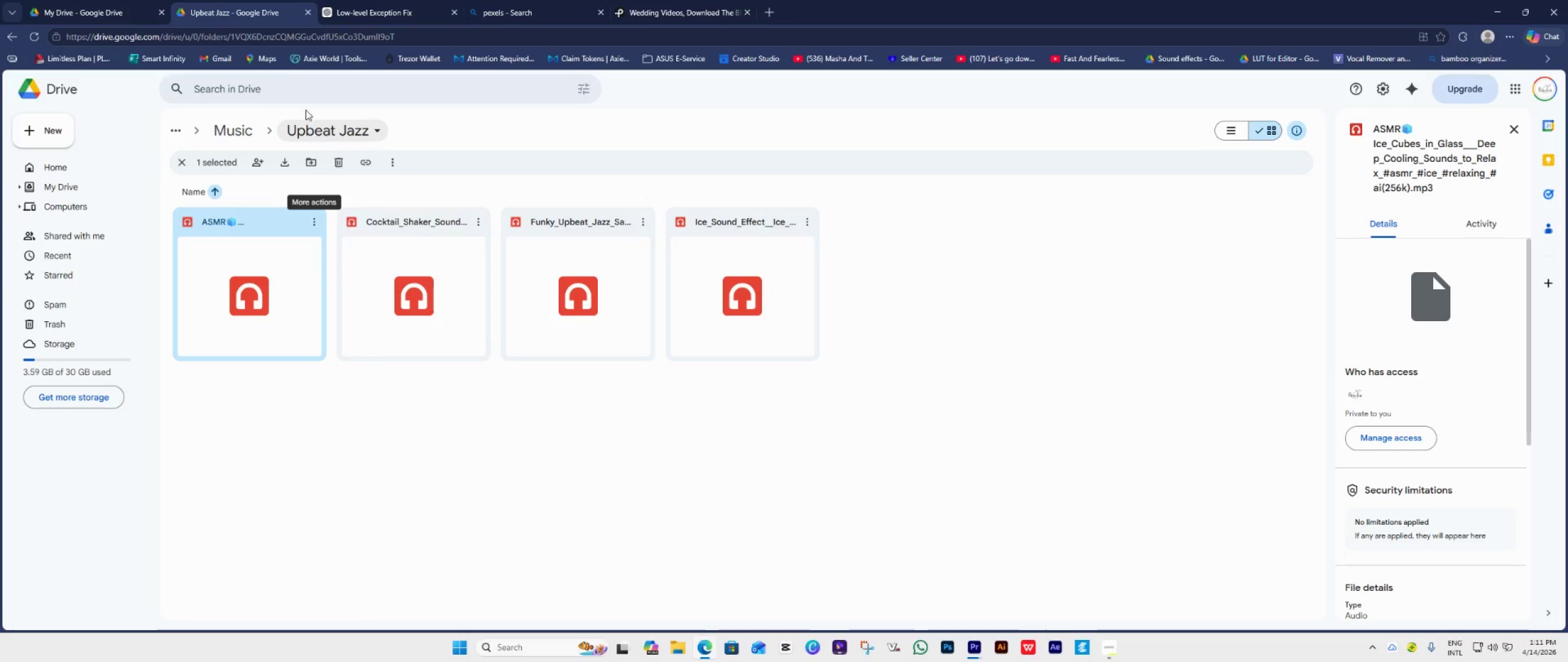 
left_click([360, 12])
 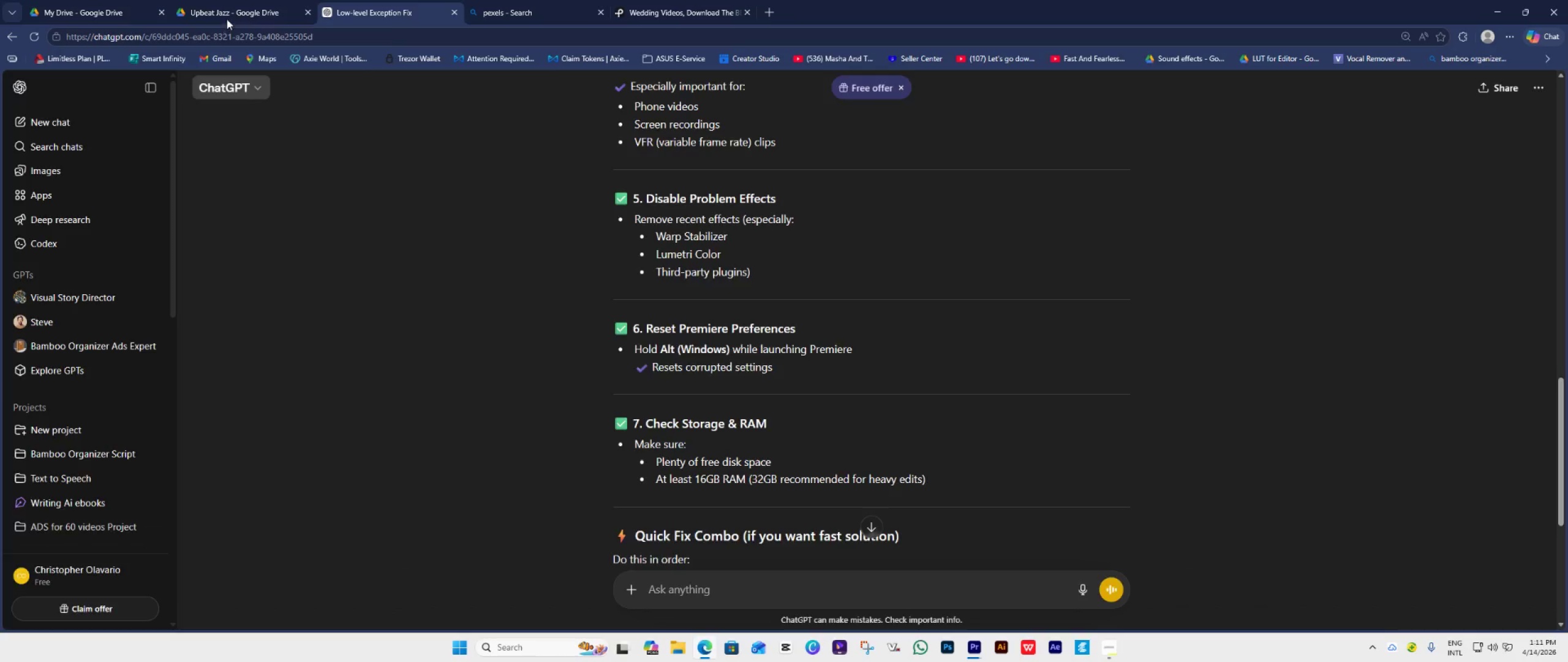 
left_click([227, 19])
 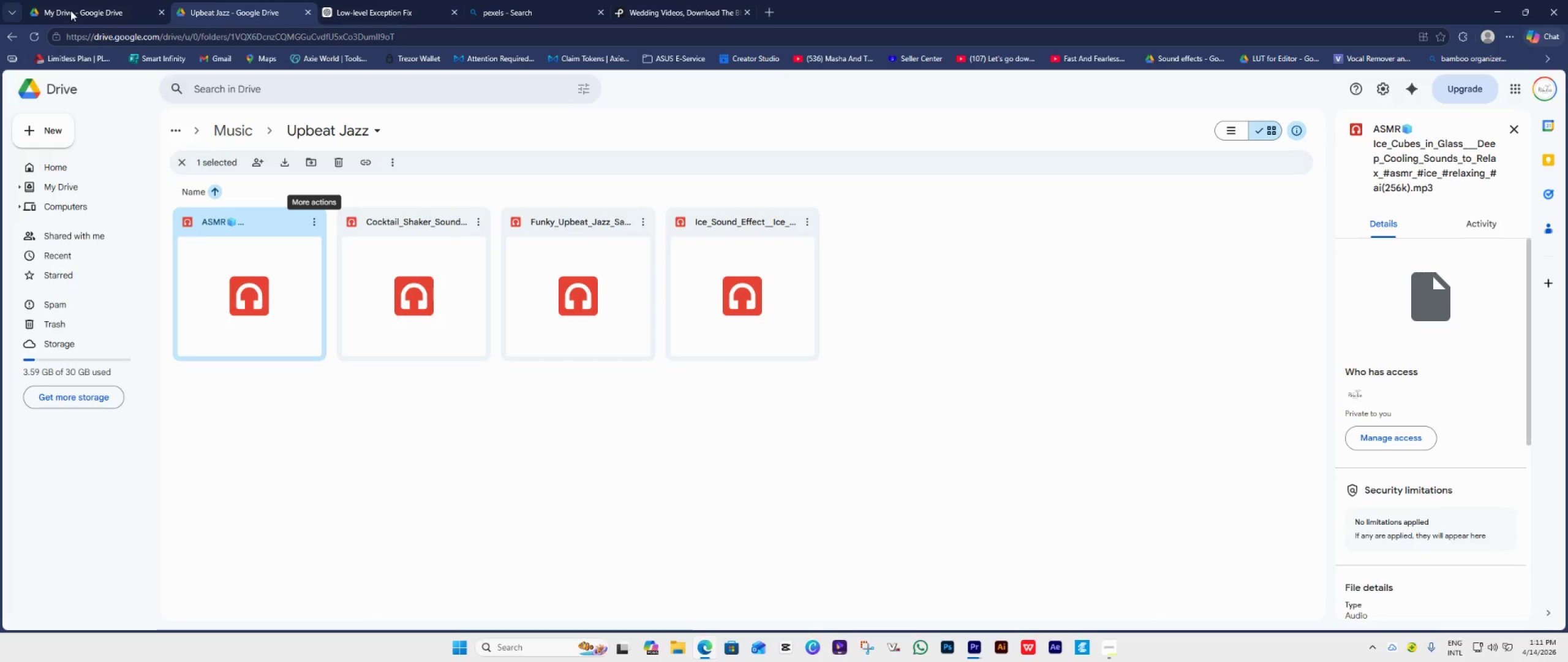 
left_click([70, 10])
 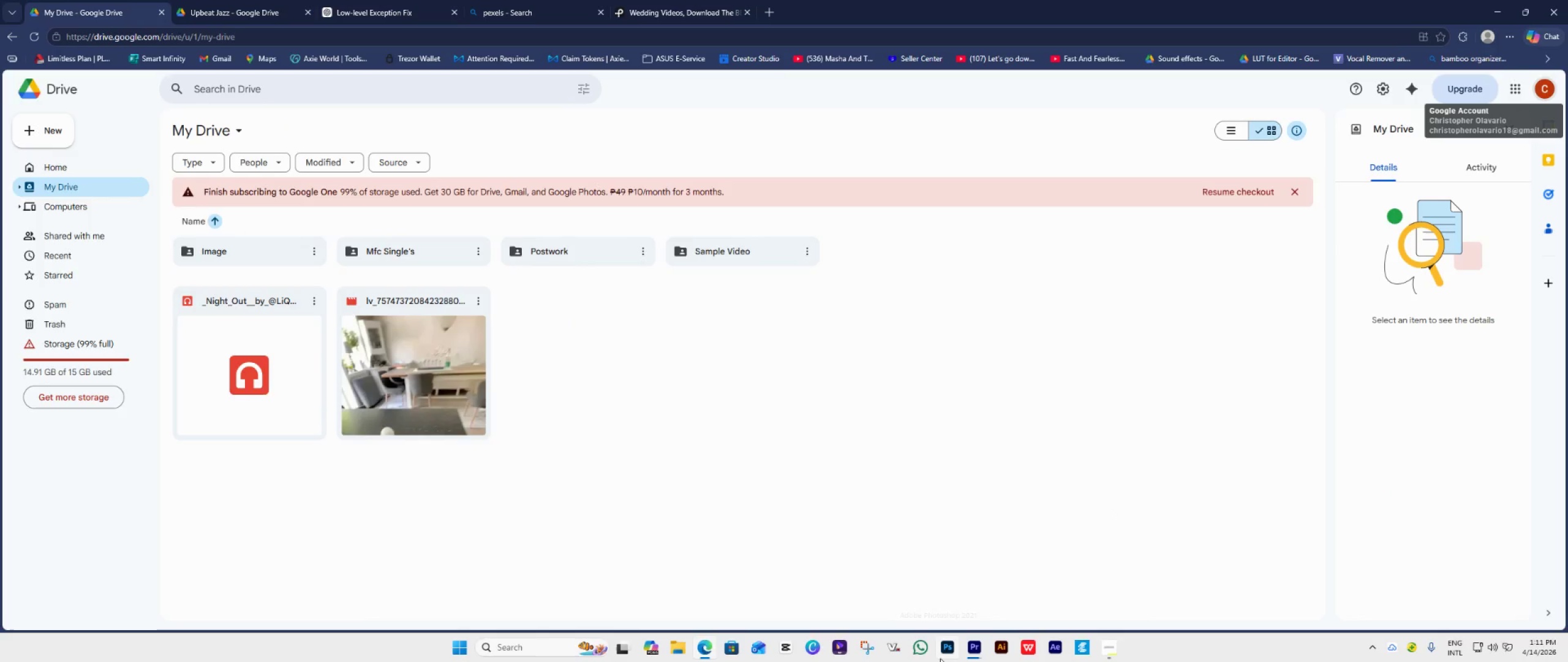 
left_click([974, 654])
 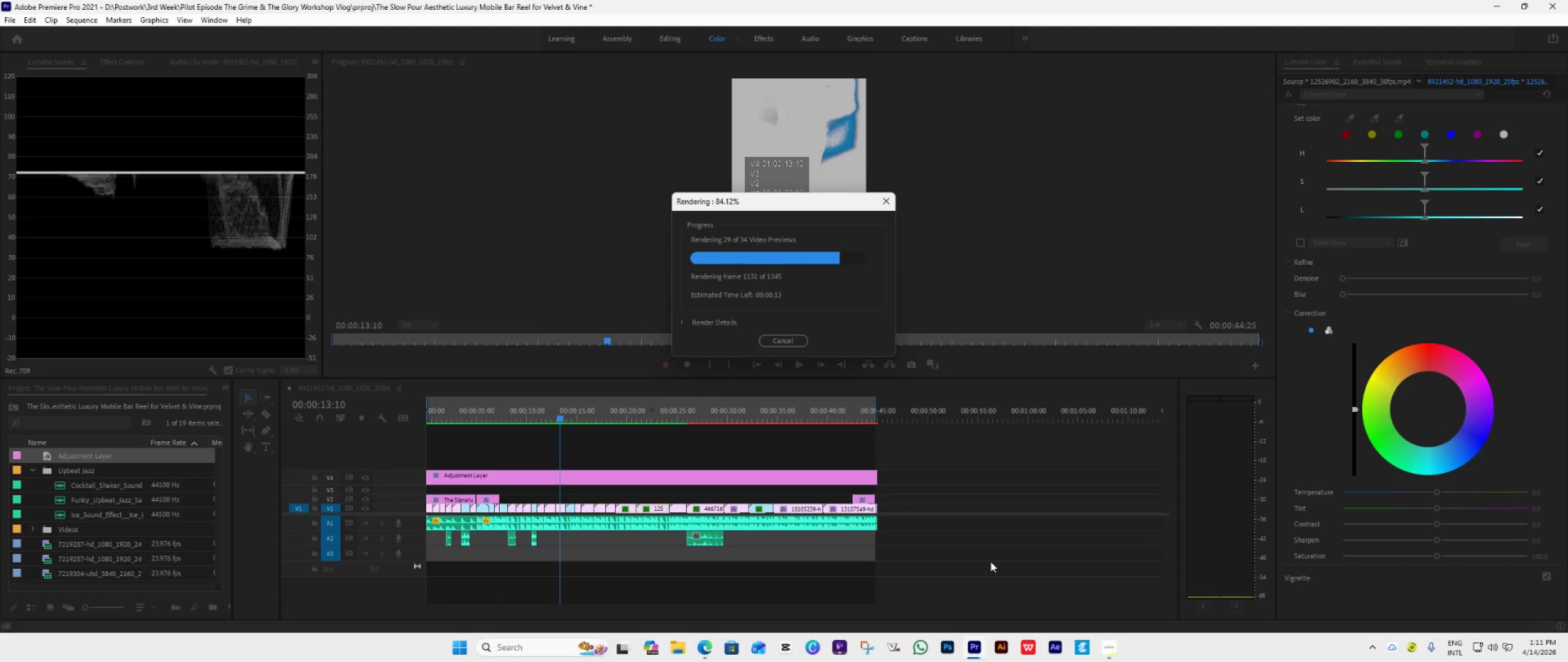 
left_click([991, 485])